 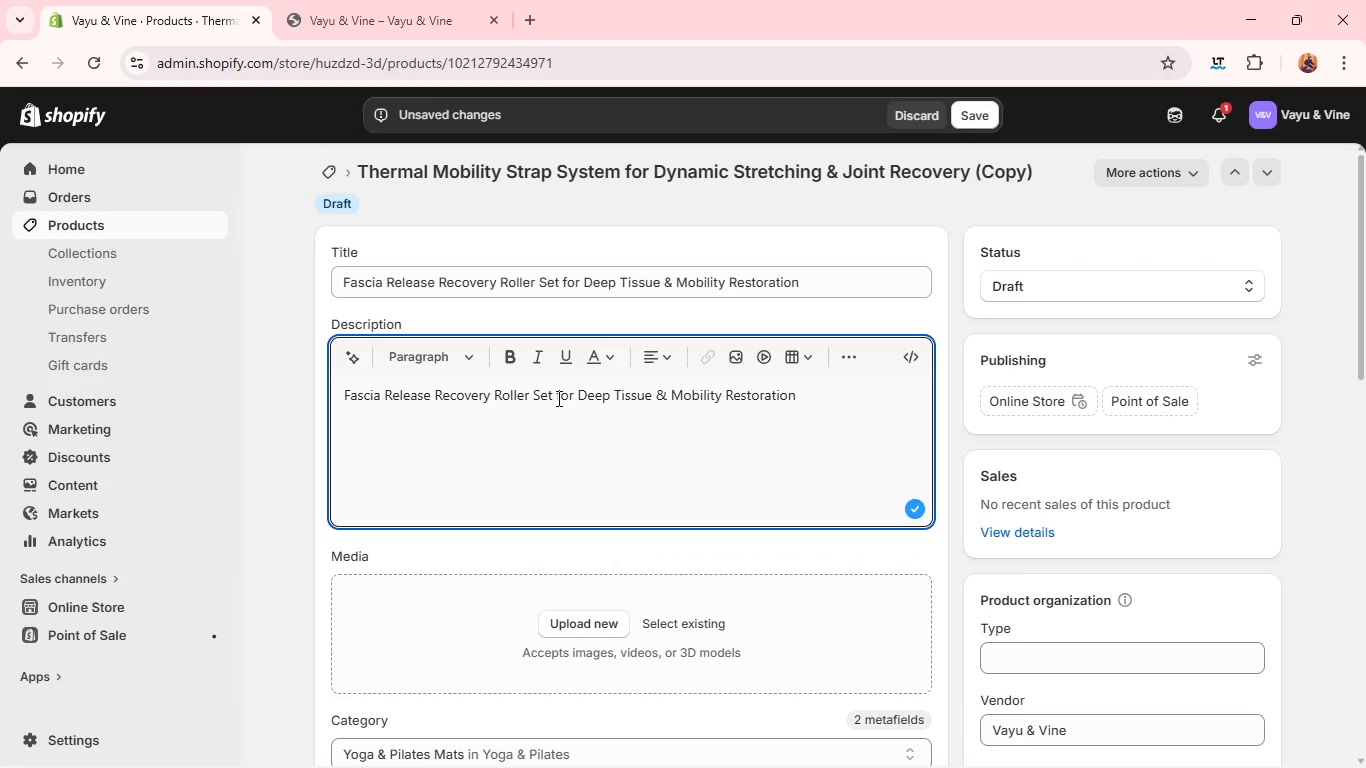 
key(Control+A)
 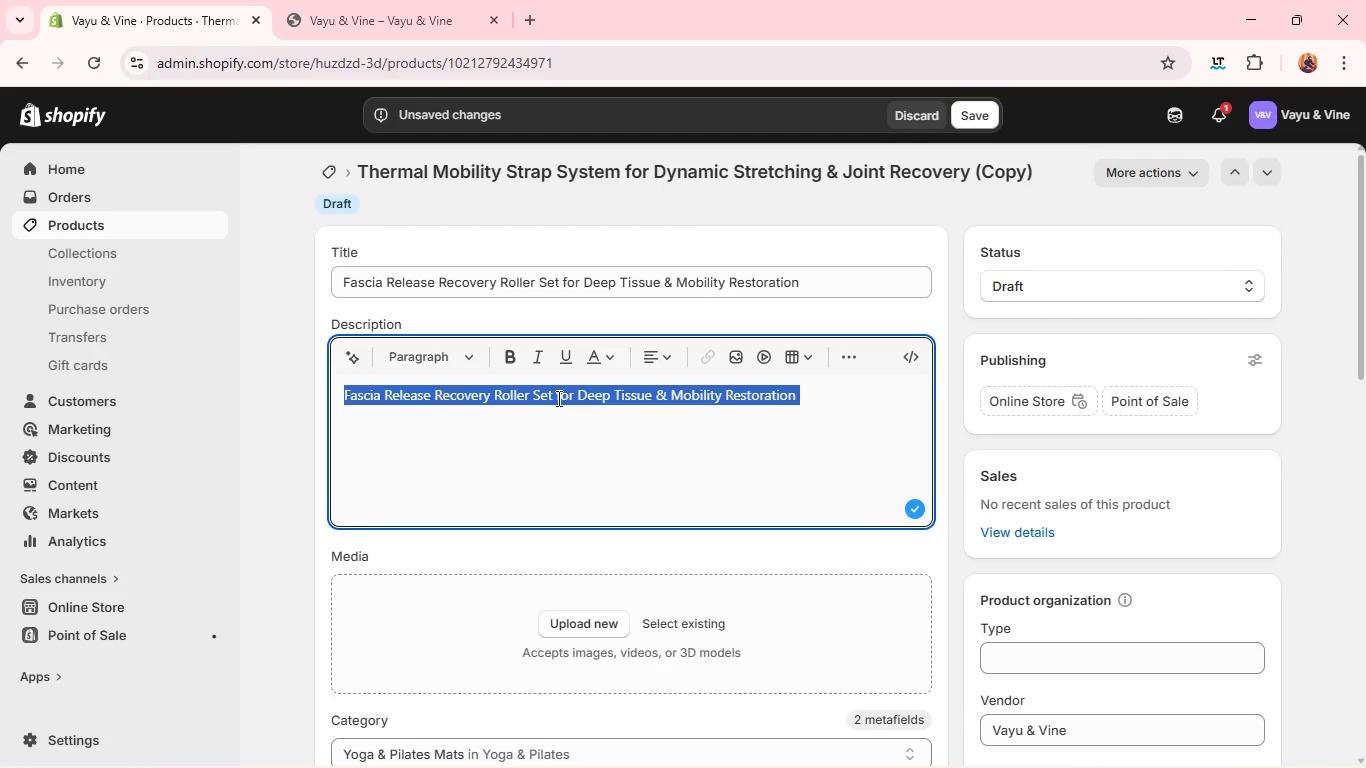 
type(The Fasical )
key(Backspace)
key(Backspace)
key(Backspace)
key(Backspace)
key(Backspace)
type(cia Release [MediaTrackNext])
 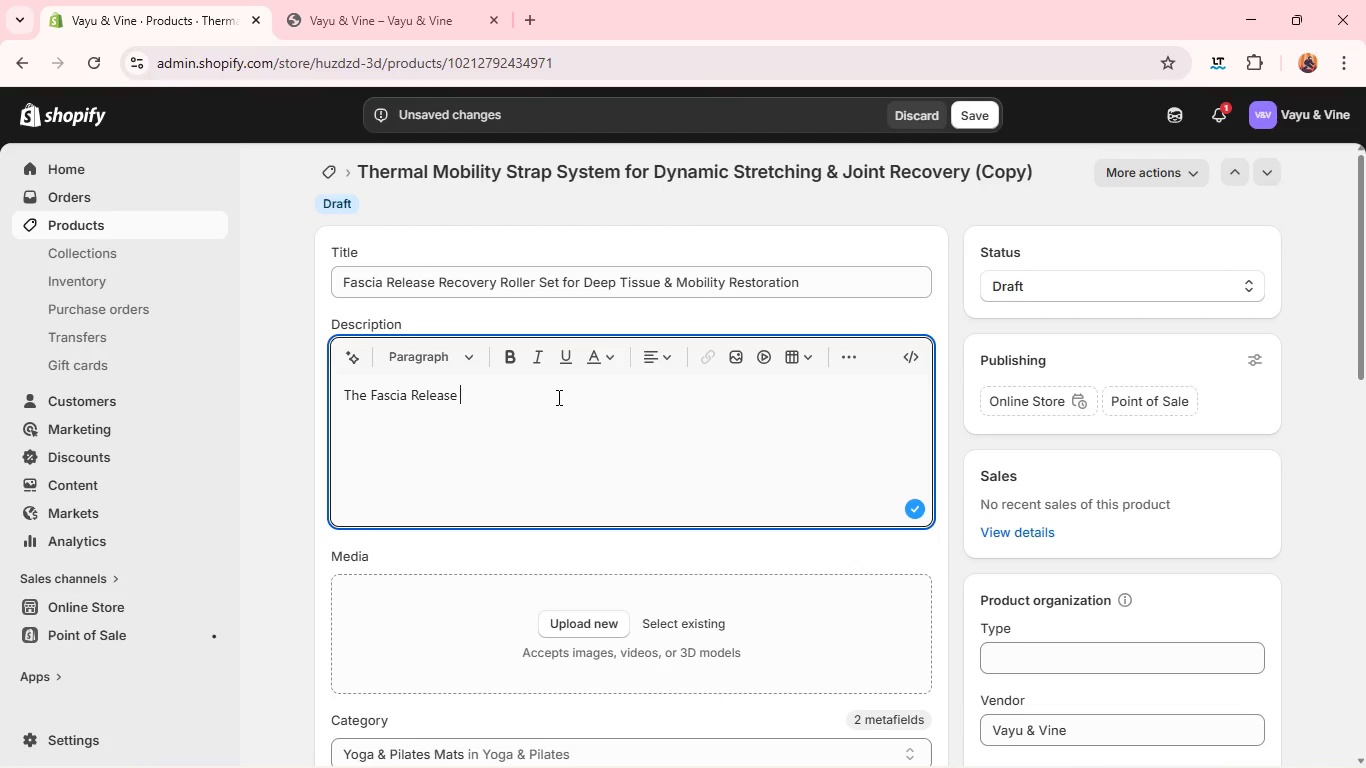 
type(Recovery Roller set is a compre)
 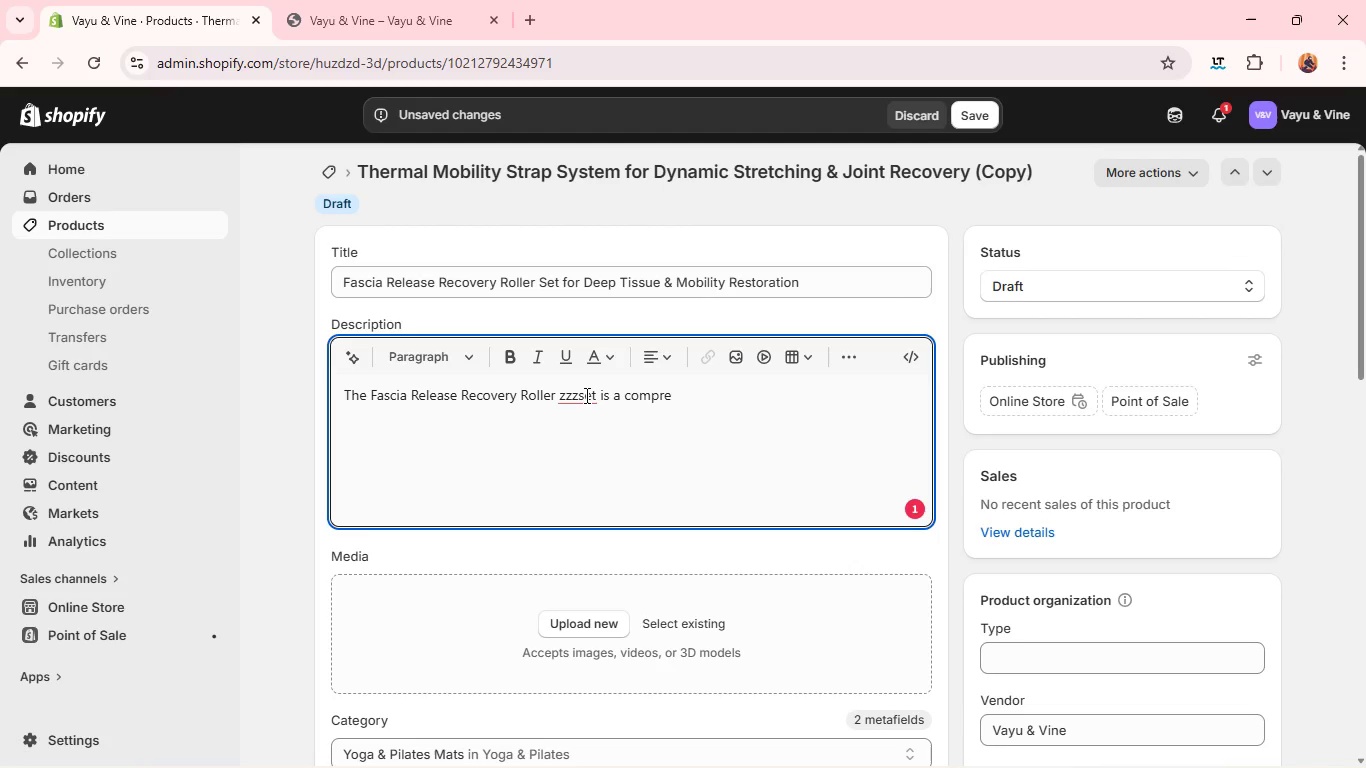 
 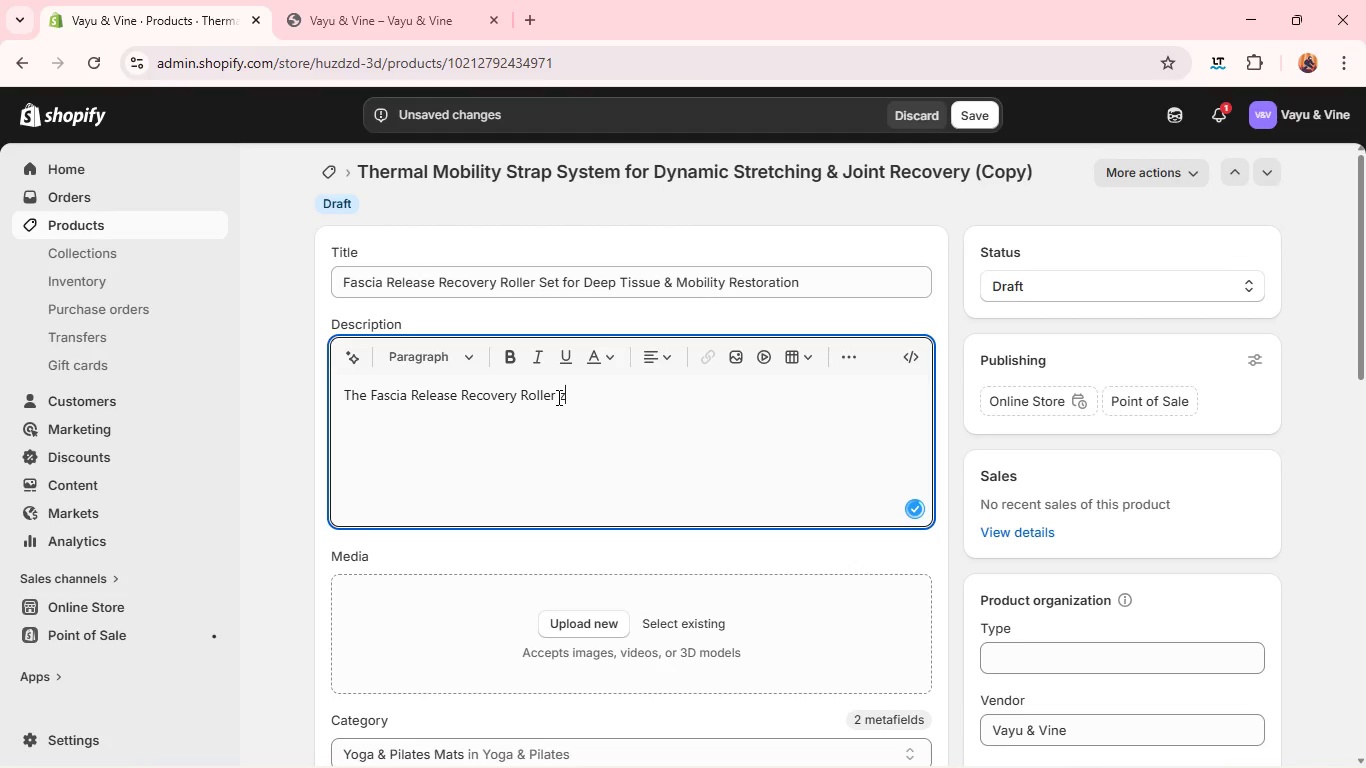 
hold_key(key=Z, duration=0.61)
 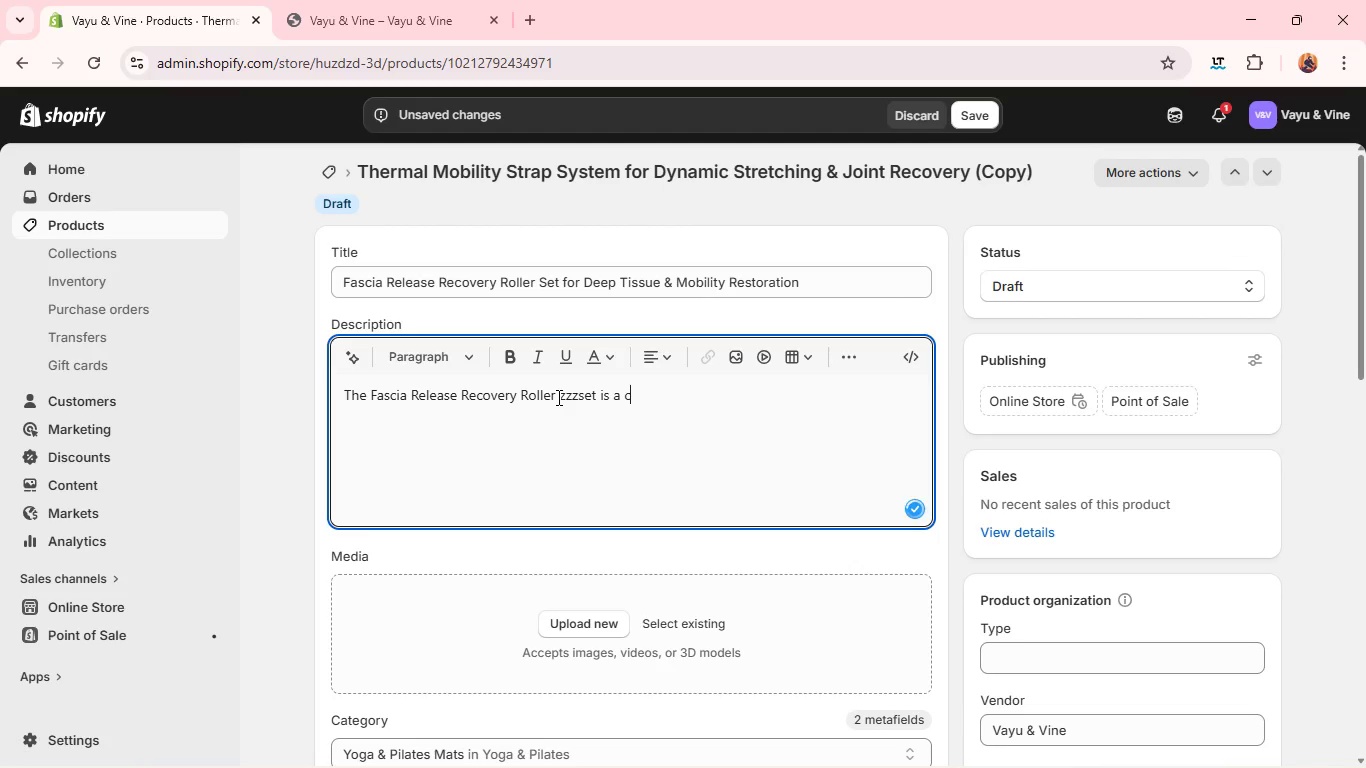 
left_click([585, 395])
 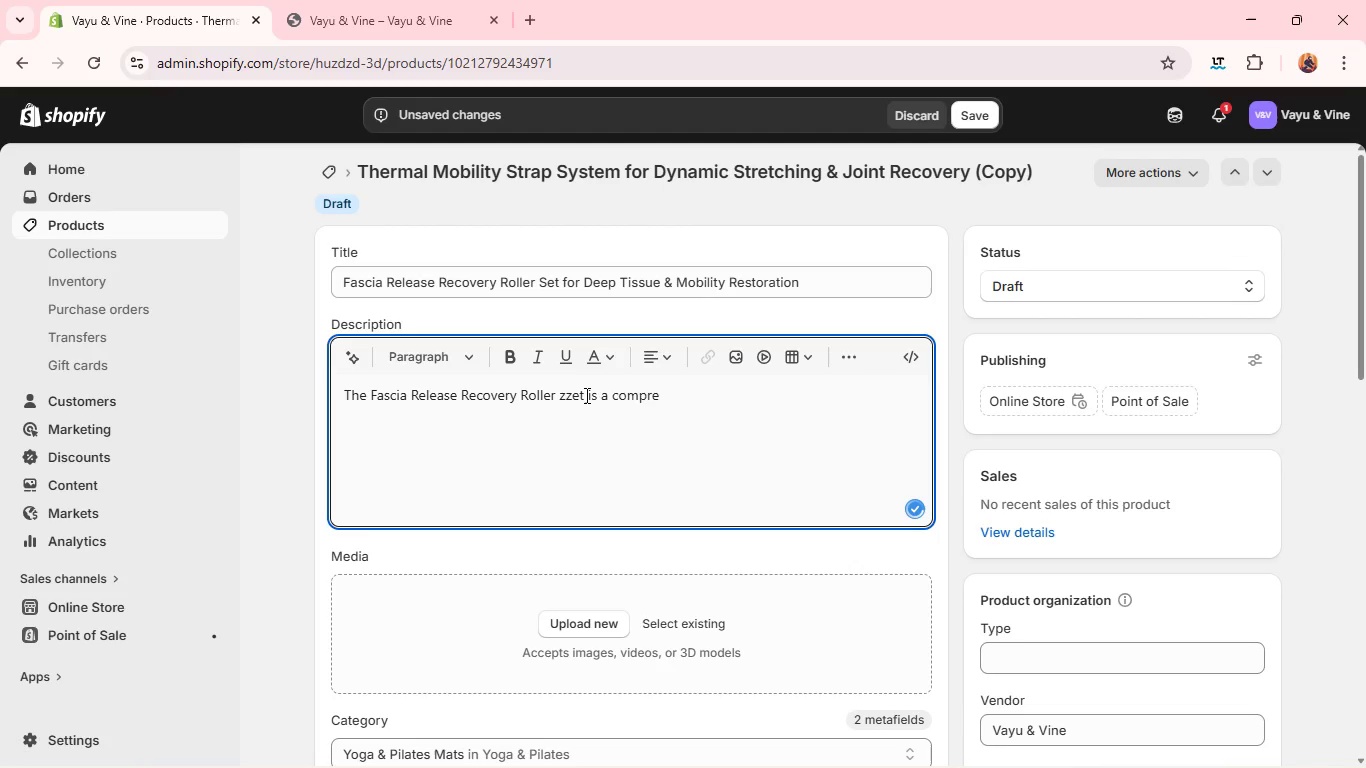 
key(Backspace)
 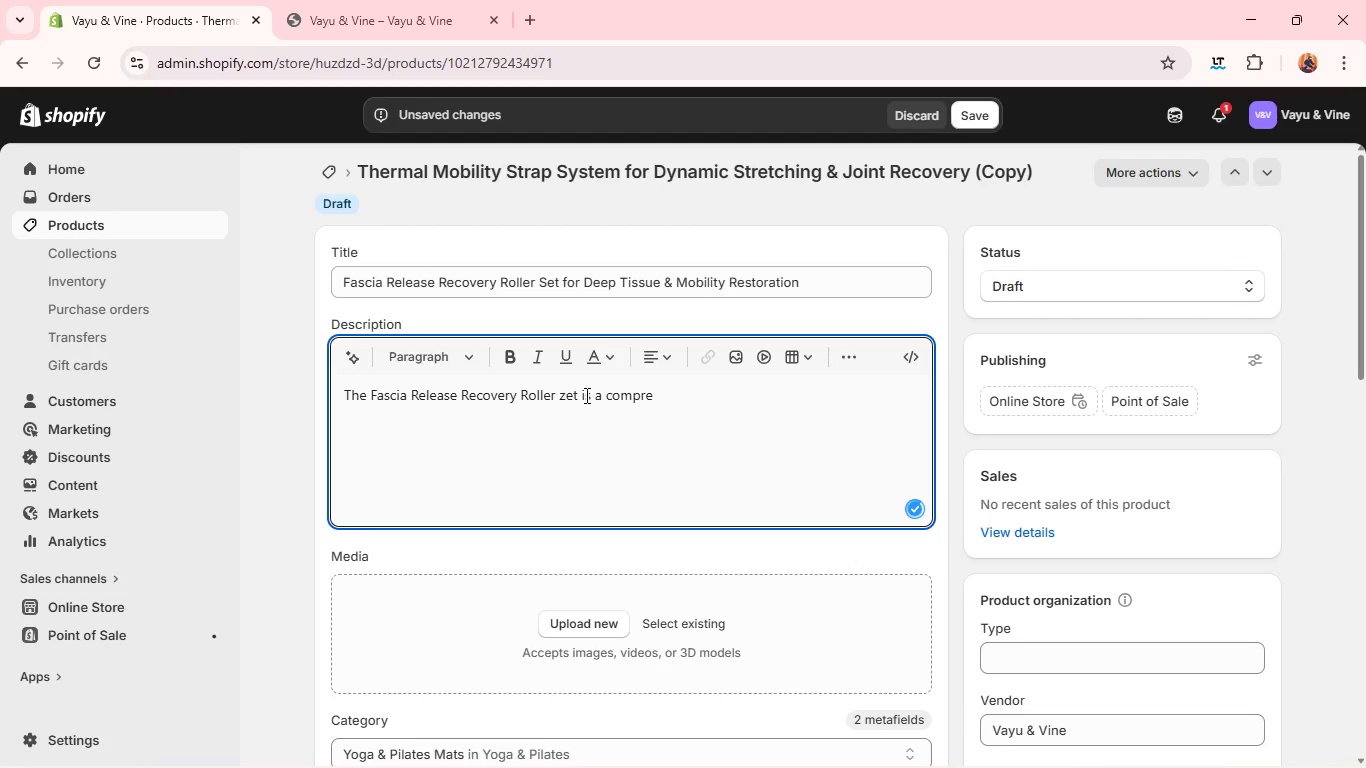 
key(Backspace)
 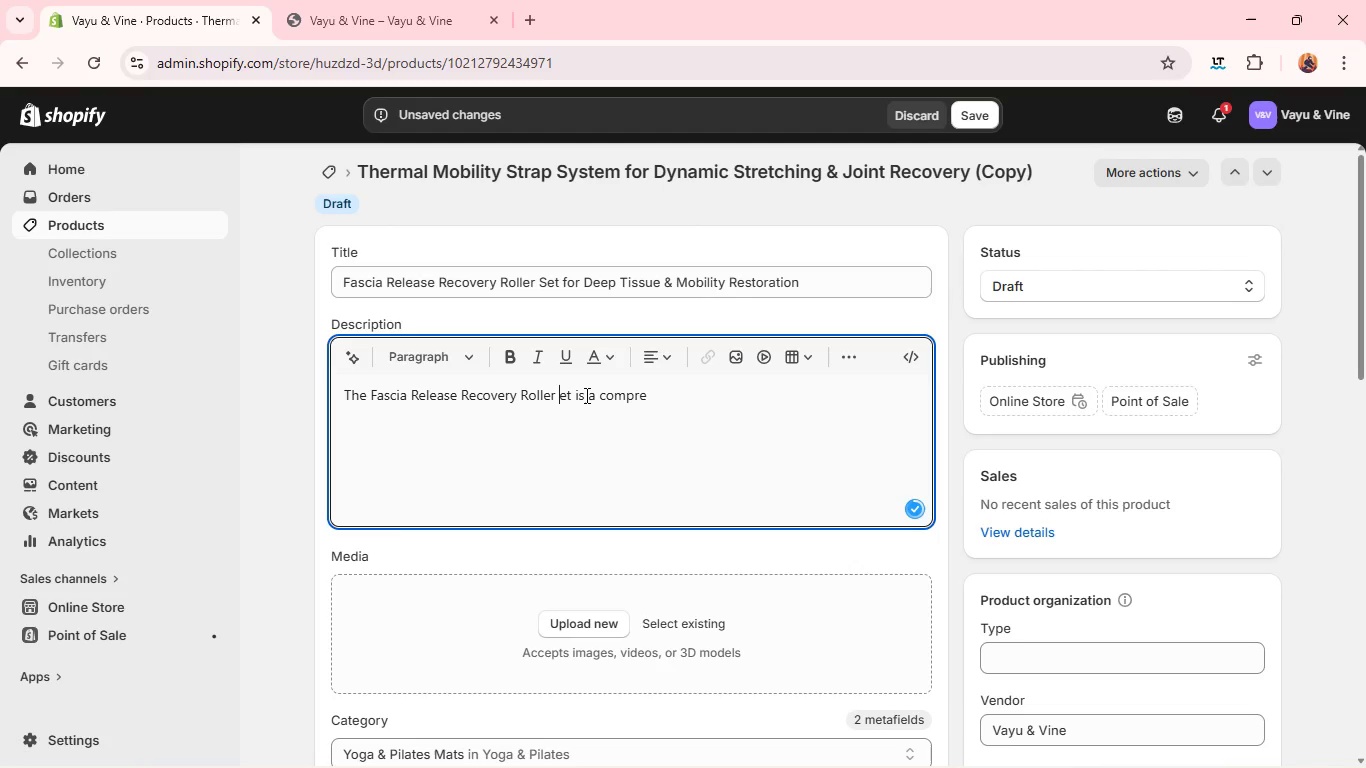 
key(Backspace)
 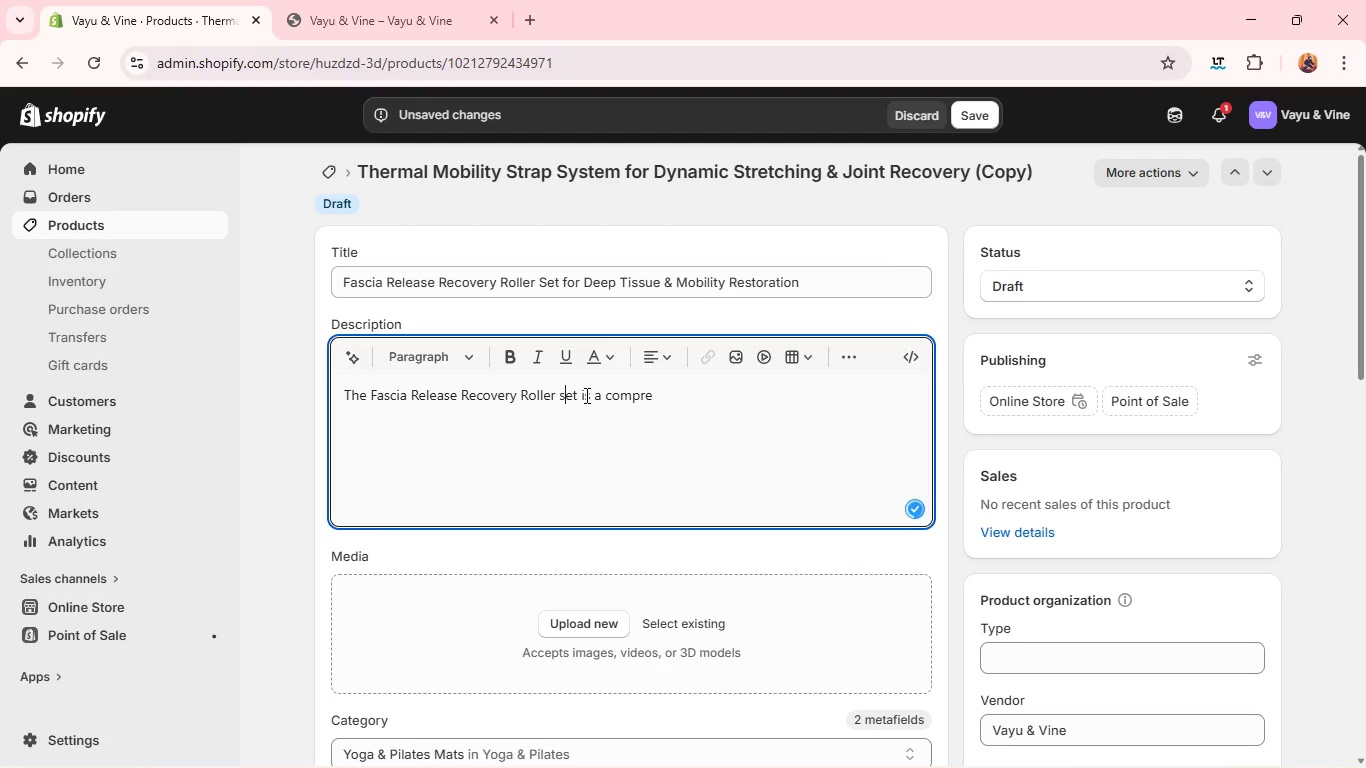 
key(Backspace)
 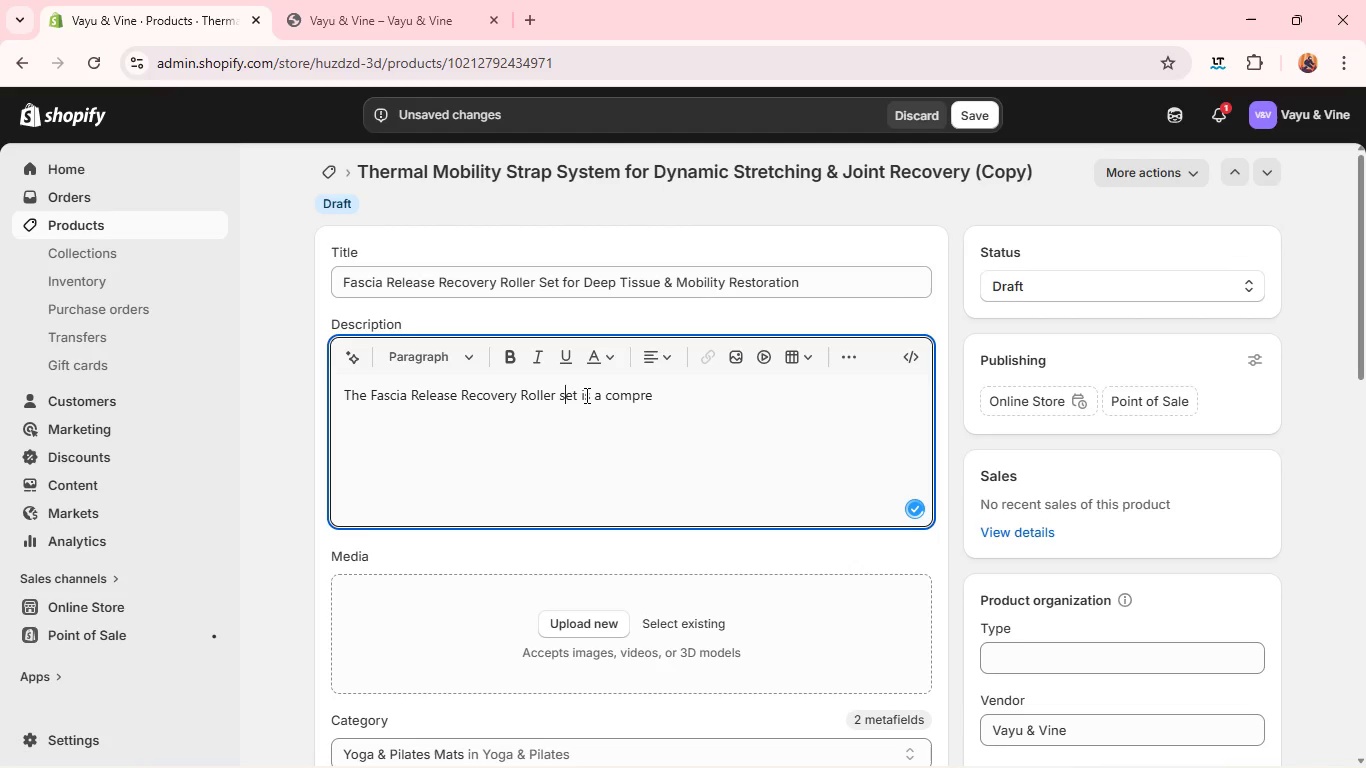 
key(S)
 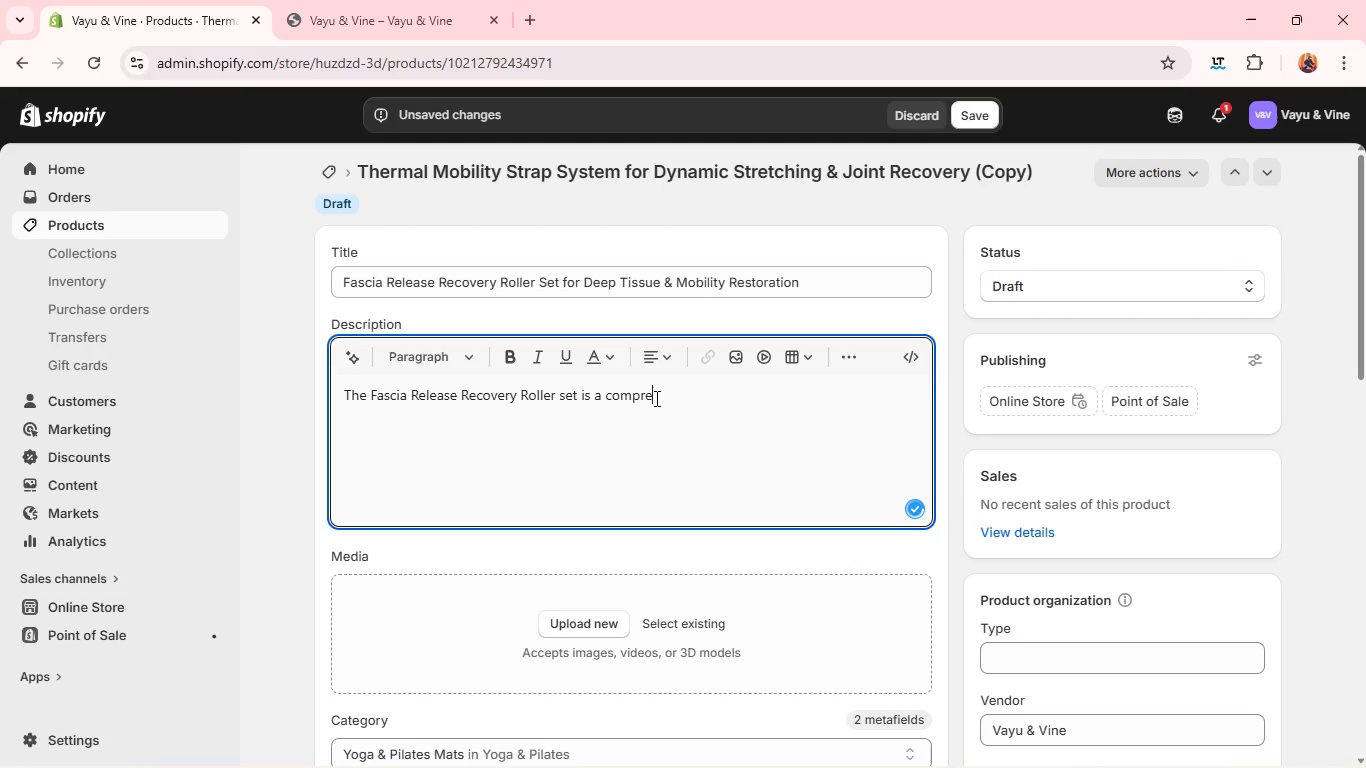 
left_click([655, 398])
 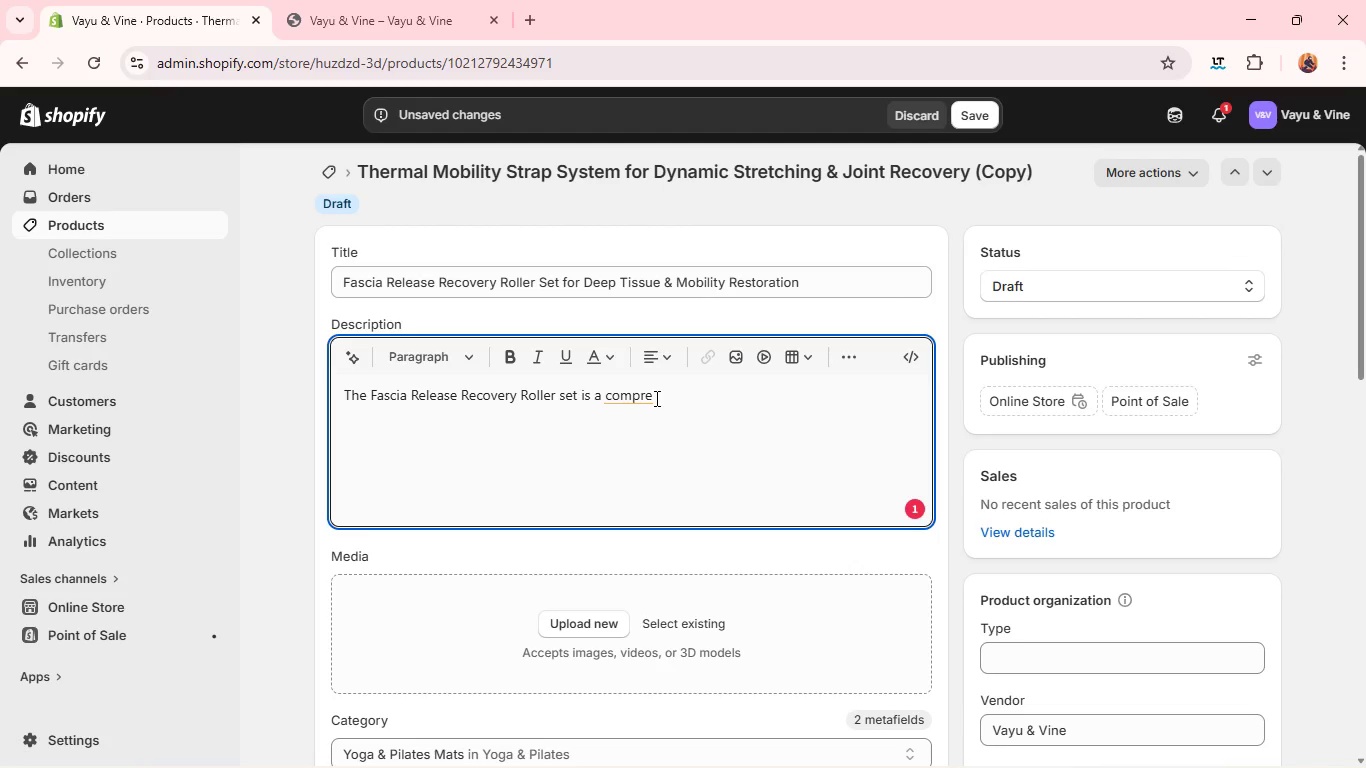 
type(hes)
key(Backspace)
 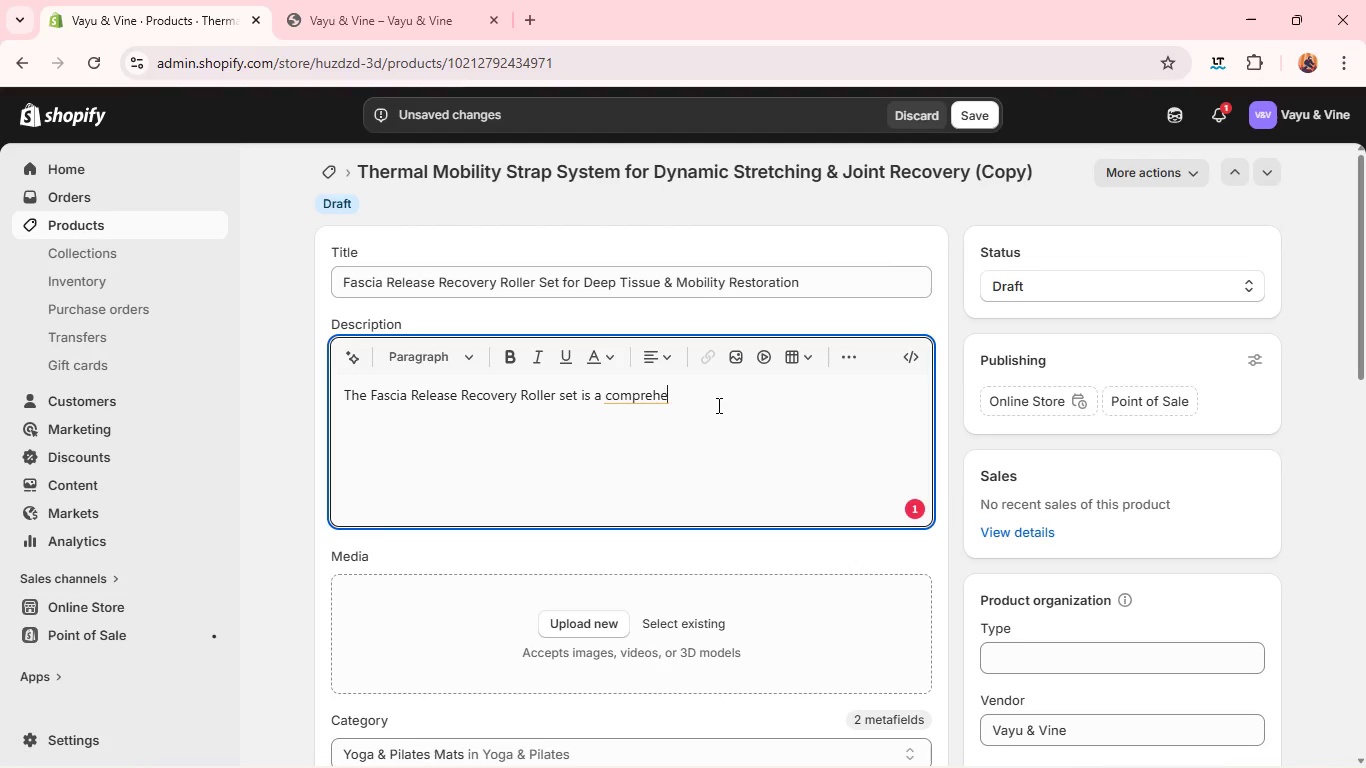 
type(nsive soft-tissue recovry su)
key(Backspace)
type(ystem designd )
key(Backspace)
key(Backspace)
type(ed to target fascial tem)
key(Backspace)
type(nsio)
 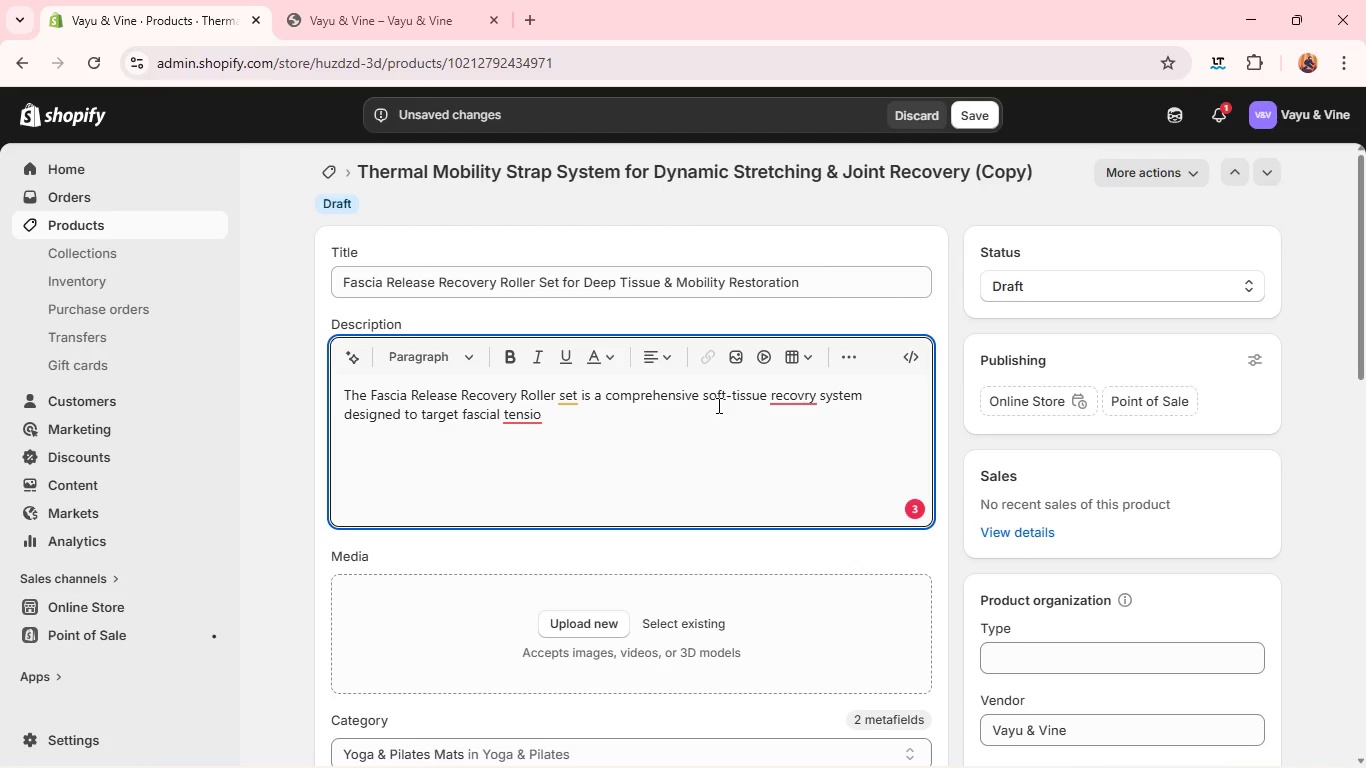 
key(N)
 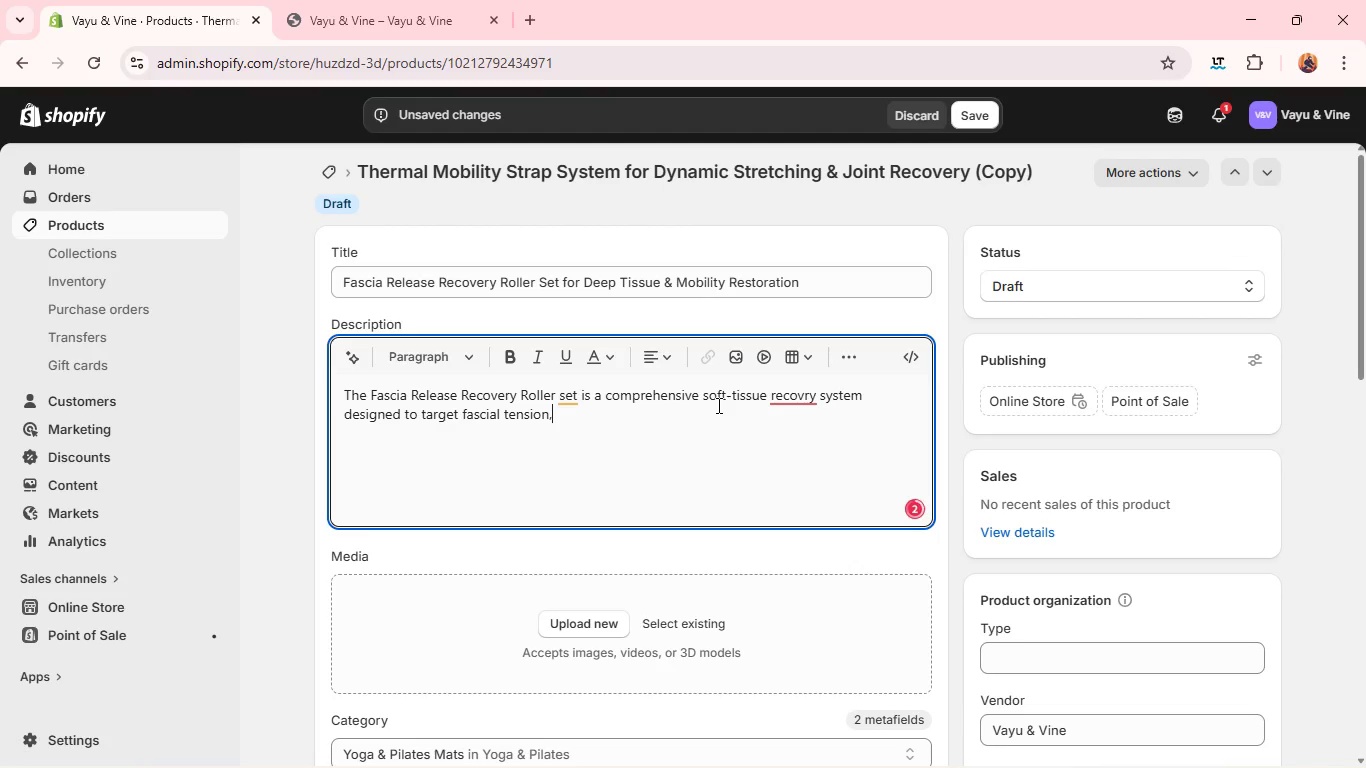 
key(Comma)
 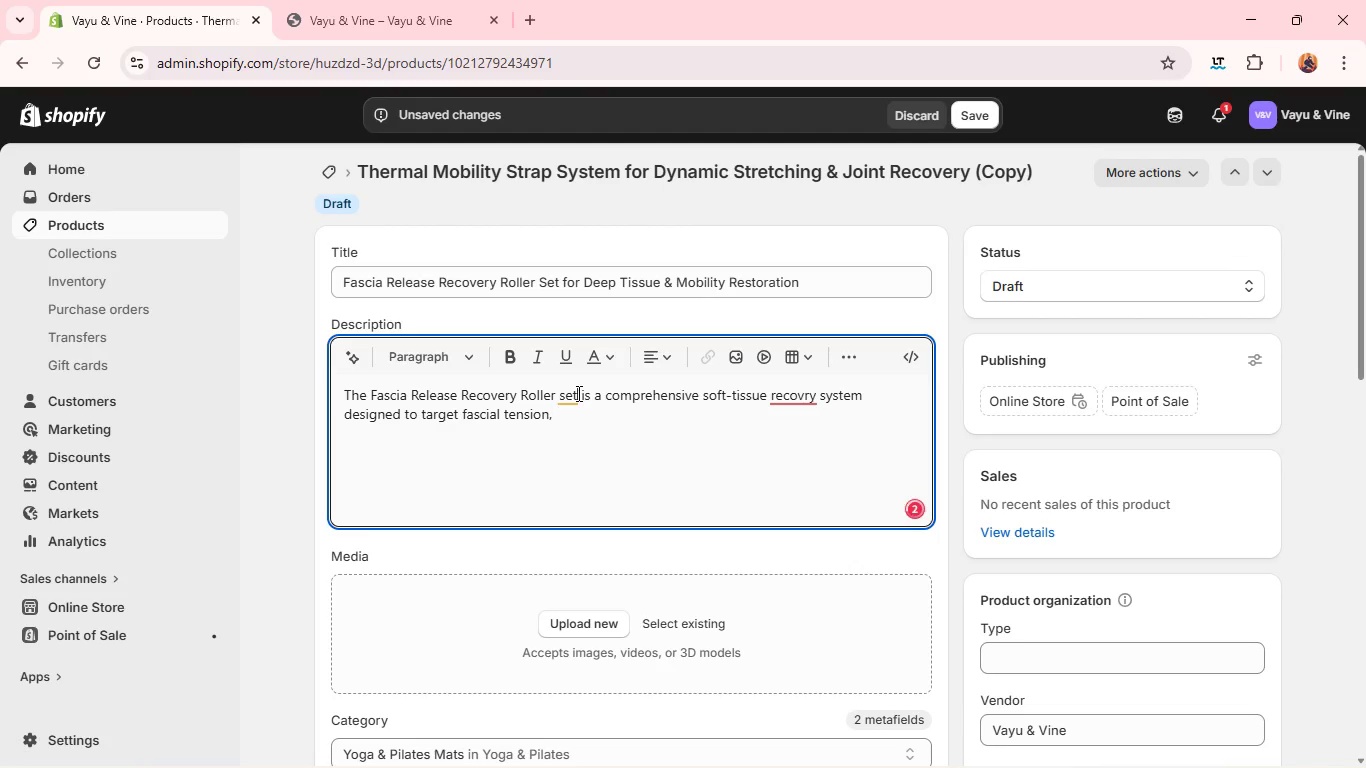 
left_click([577, 393])
 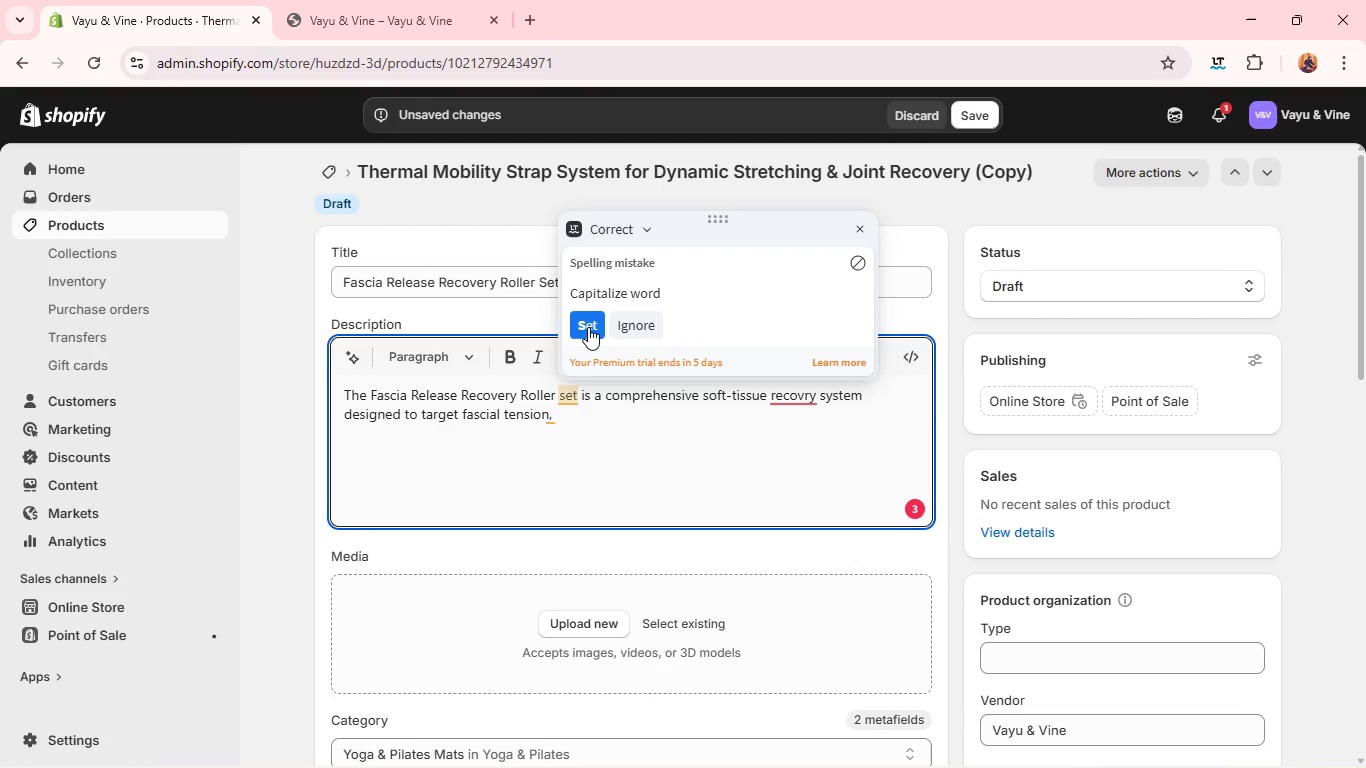 
left_click([588, 327])
 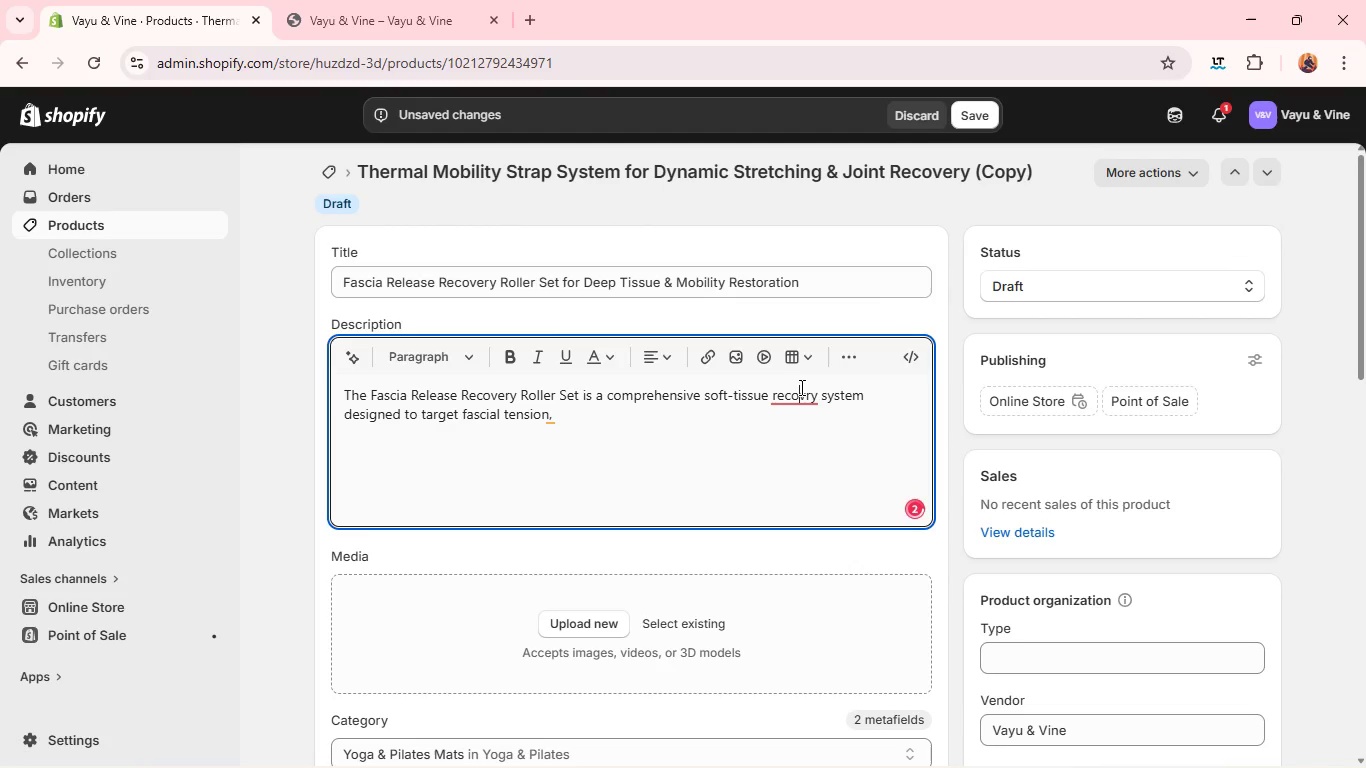 
left_click([800, 387])
 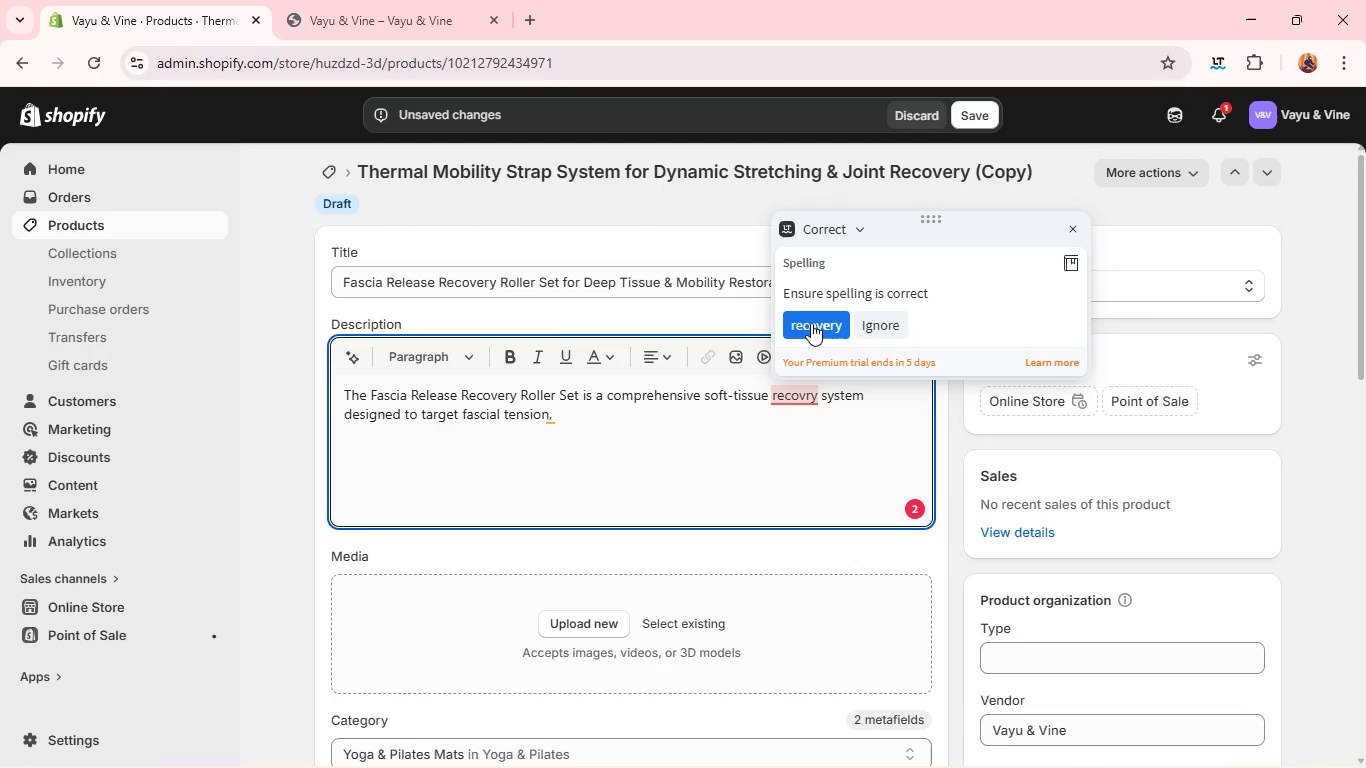 
left_click([811, 323])
 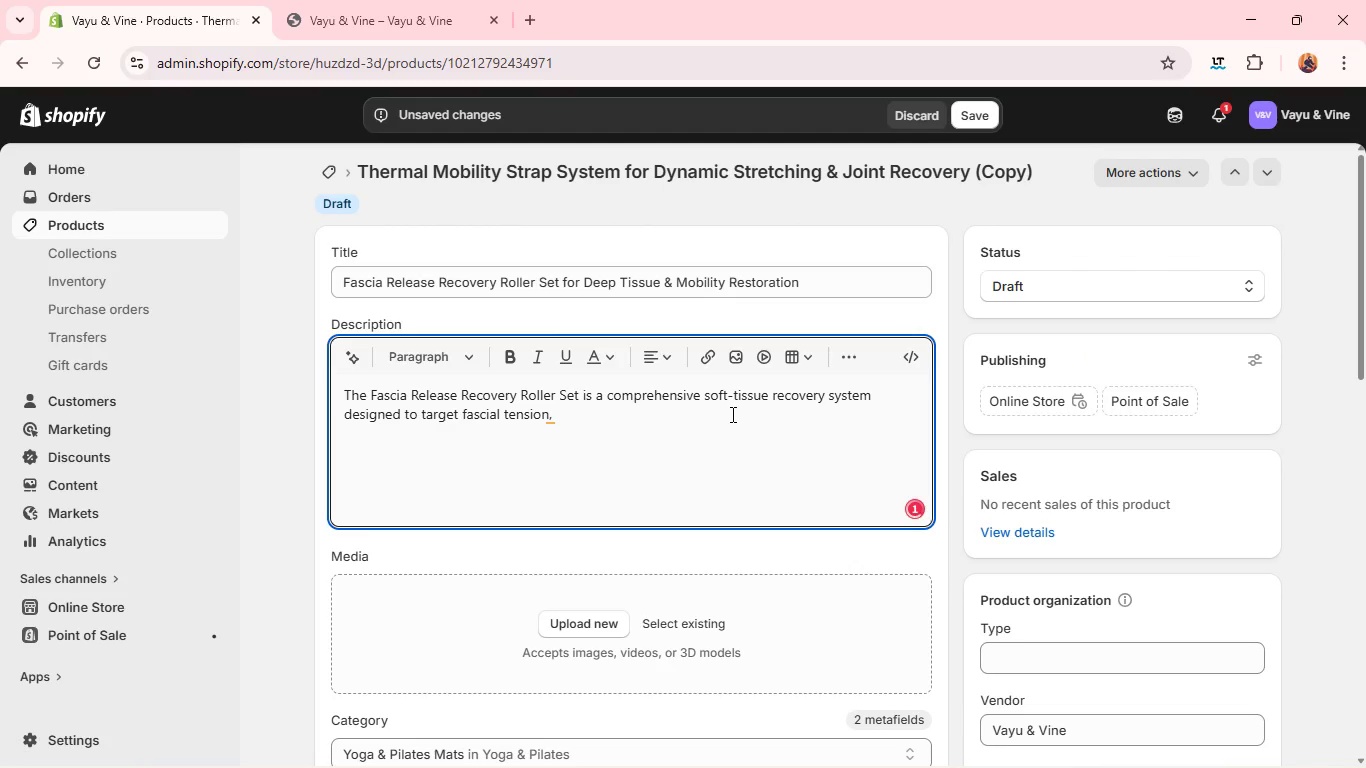 
left_click([731, 414])
 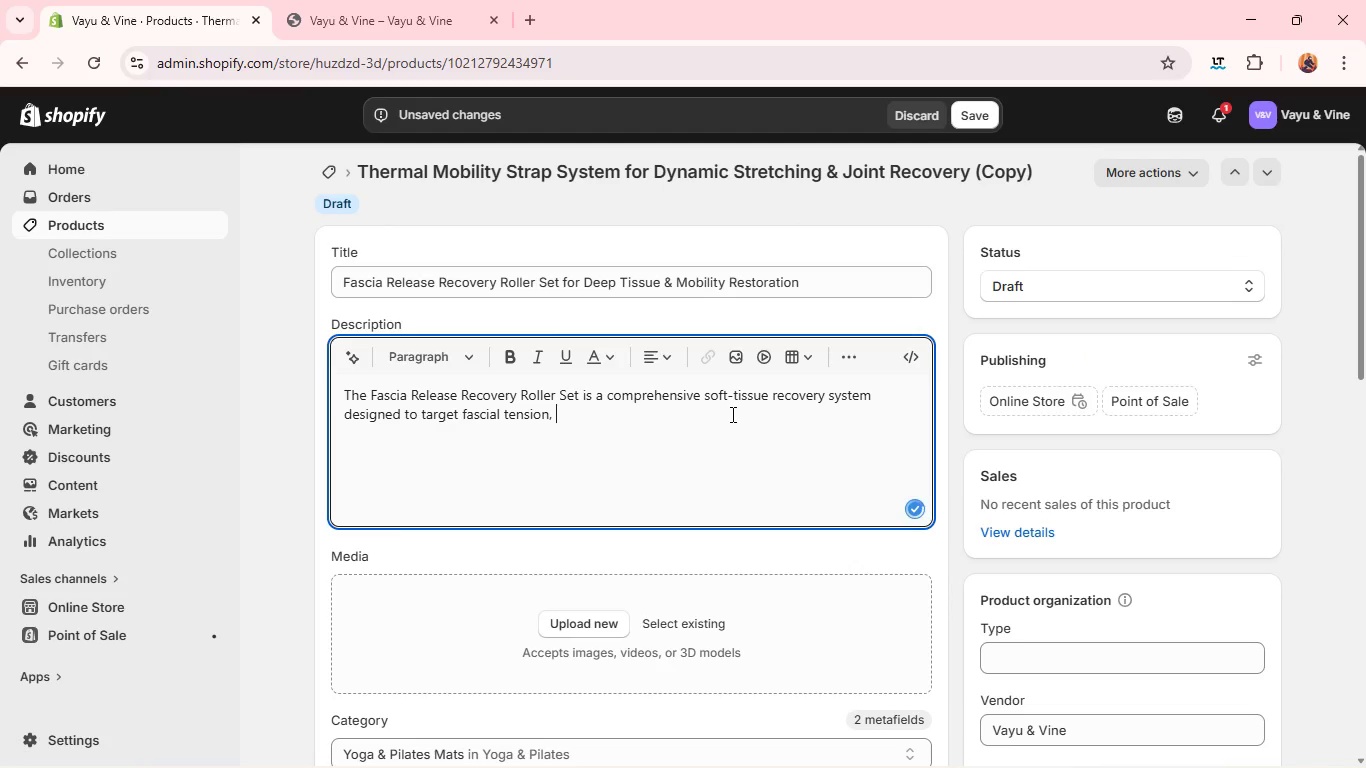 
key(Space)
 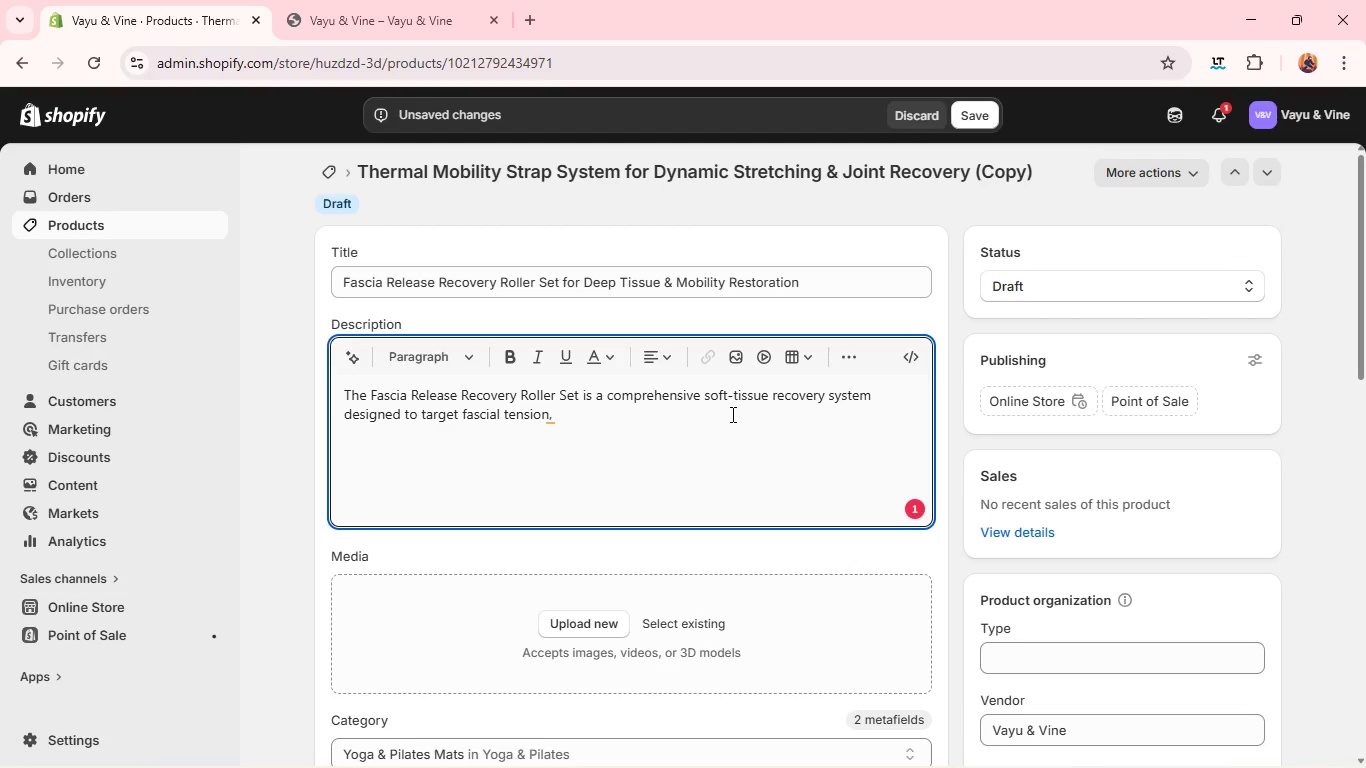 
wait(7.12)
 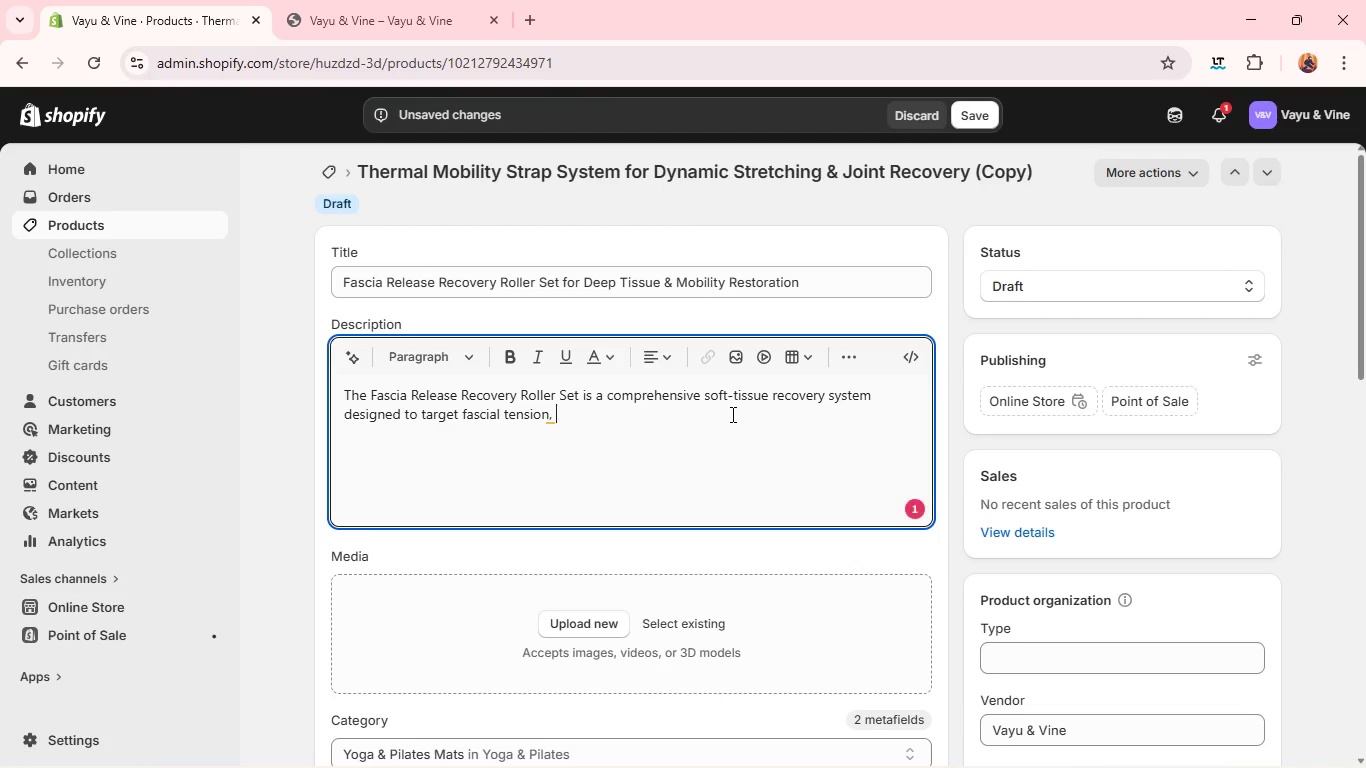 
type(muscular adhesions, and post0)
key(Backspace)
type(-training stiffness. Each component is caliberated deliver varying pressure depths, enabling progerss)
key(Backspace)
key(Backspace)
key(Backspace)
key(Backspace)
type(ressive release across f)
key(Backspace)
type(different muscle groups. )
 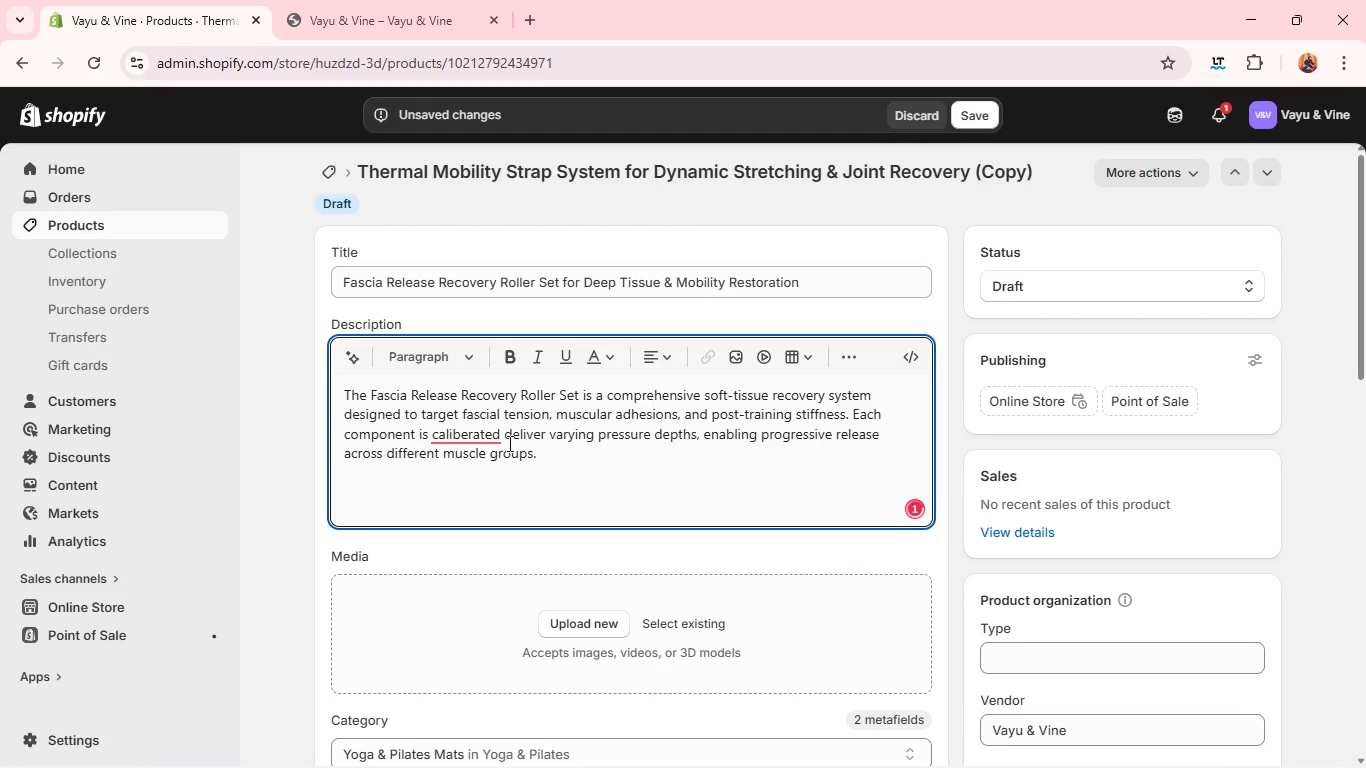 
left_click([476, 441])
 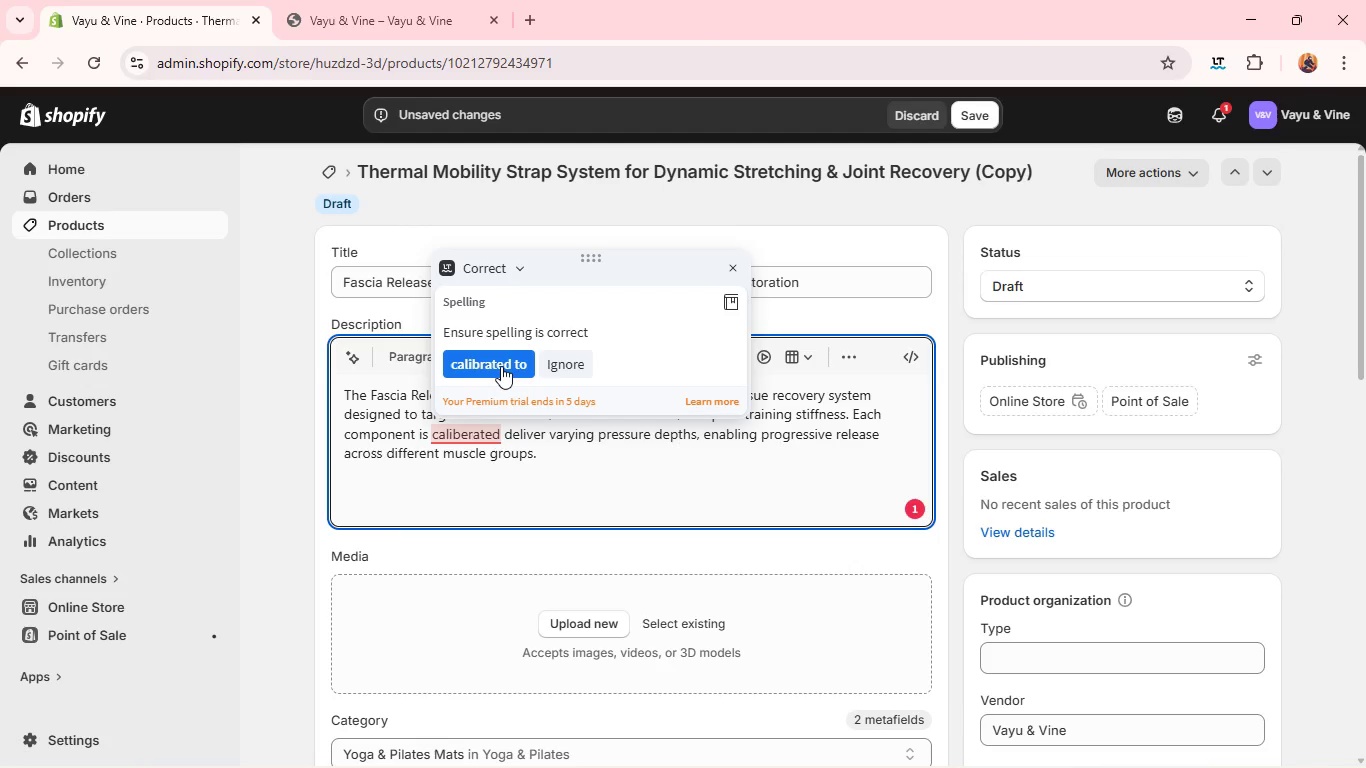 
left_click([501, 366])
 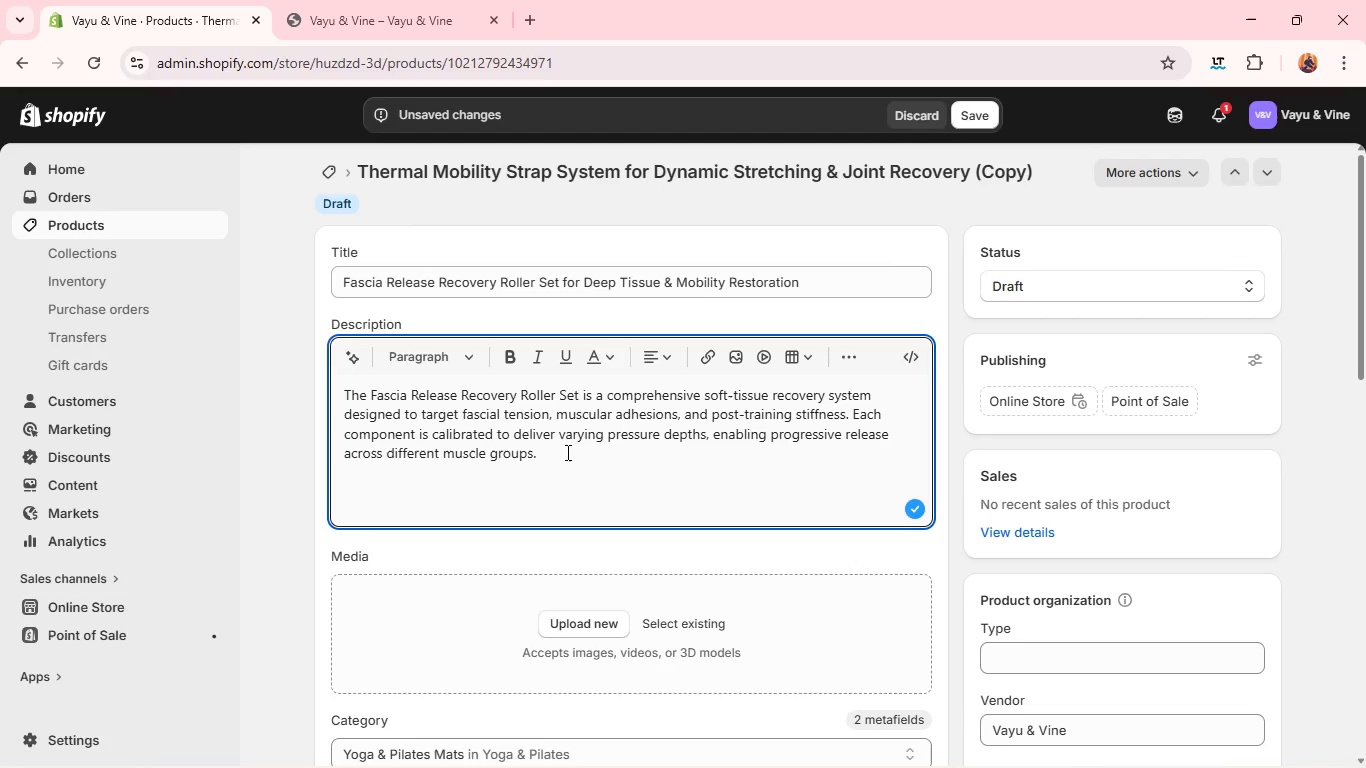 
left_click([566, 452])
 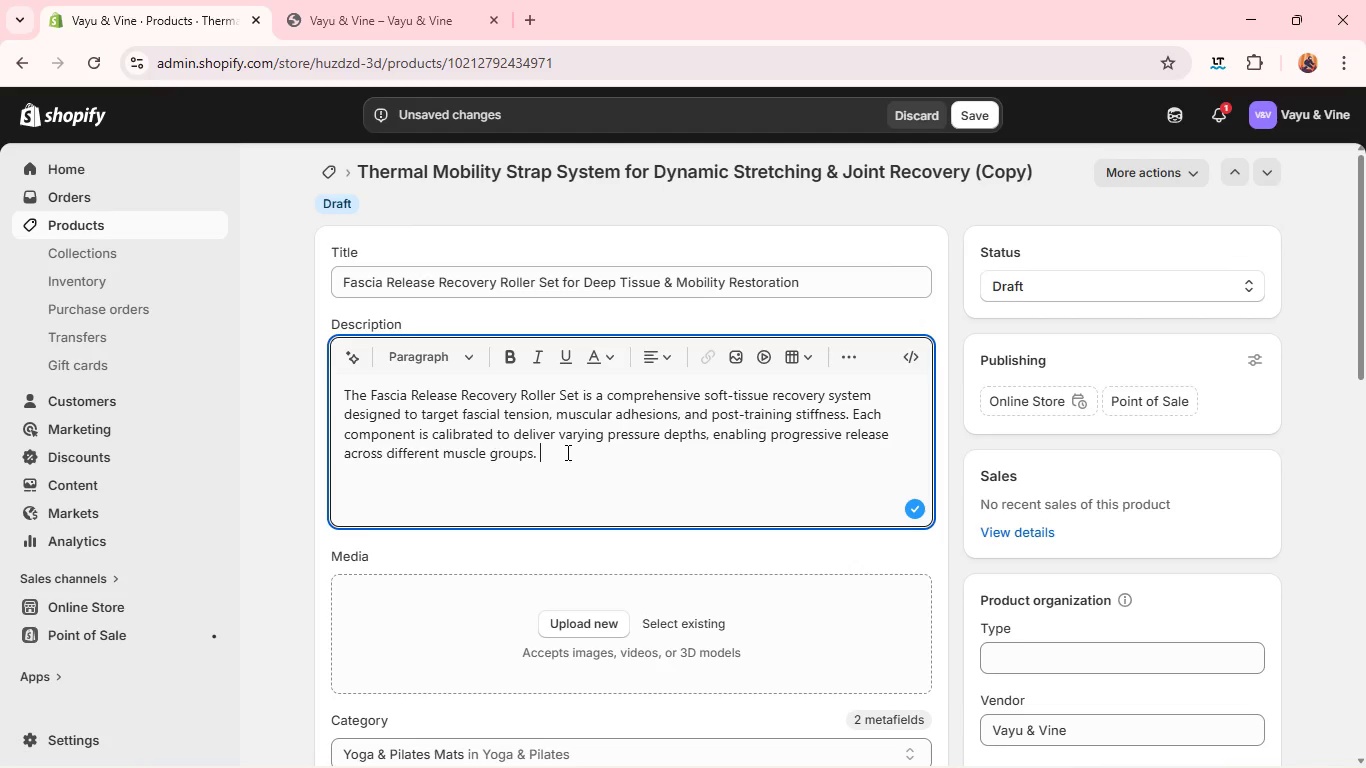 
key(Enter)
 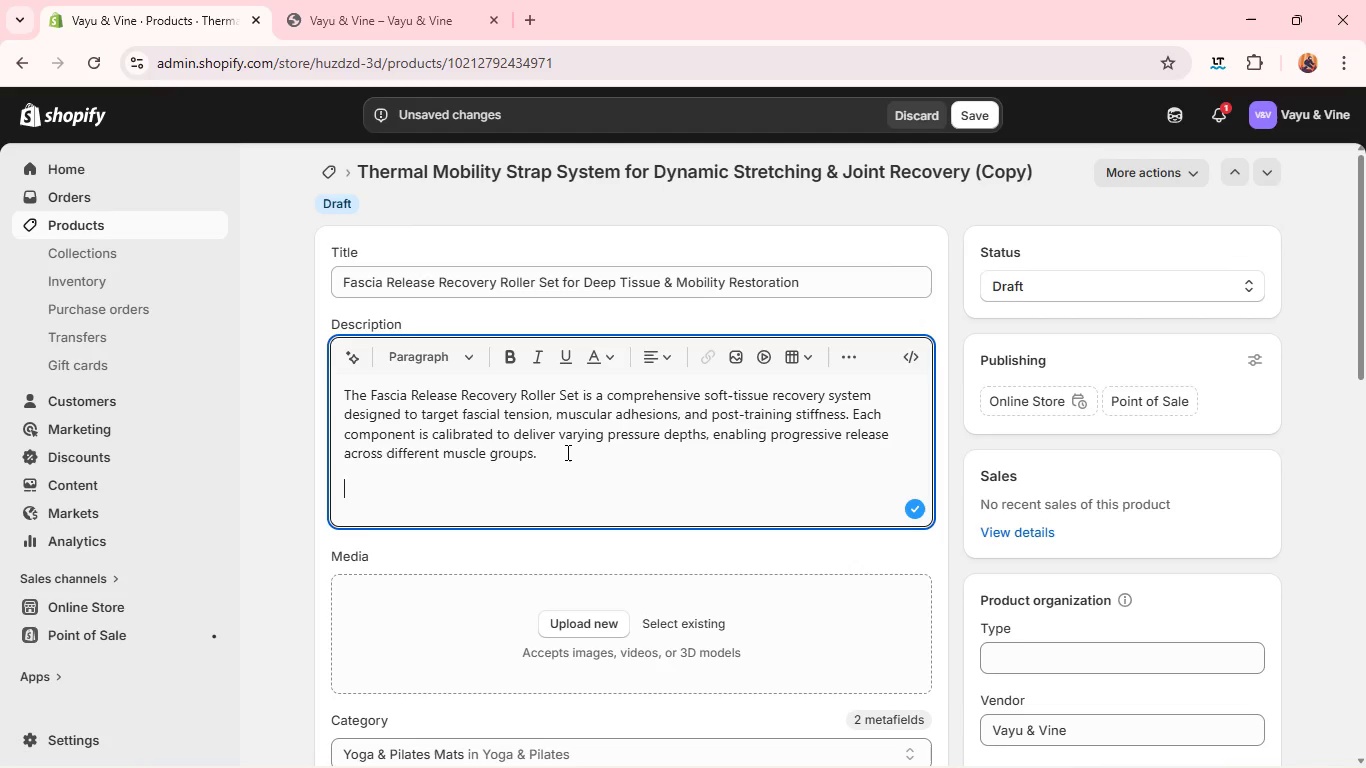 
type(Built from high-rel)
key(Backspace)
type(silience compression materials )
key(Backspace)
type(, the system supports controlled self-m)
 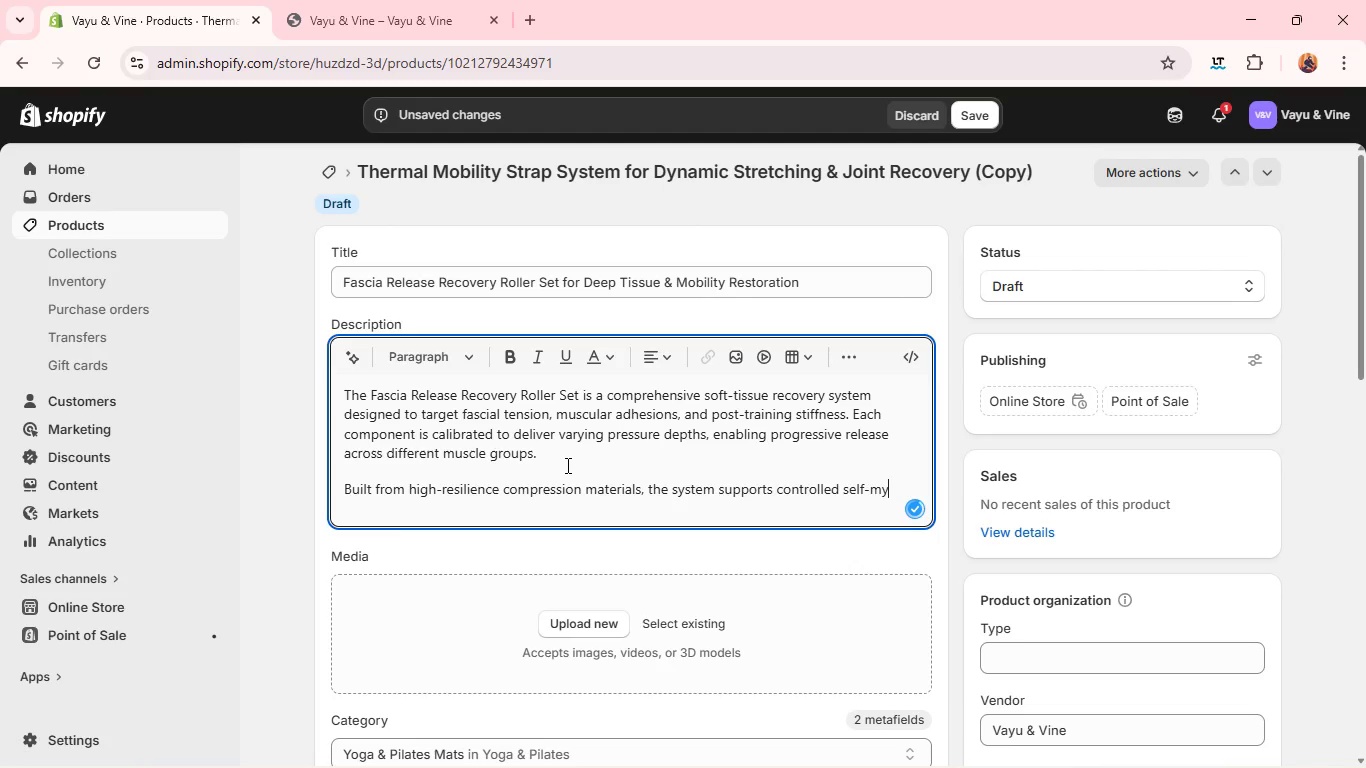 
type(yofascial techniques that improve circulation, restore enage of motion )
key(Backspace)
type(, and accelerate post-exr)
key(Backspace)
type(tertion recovery.)
 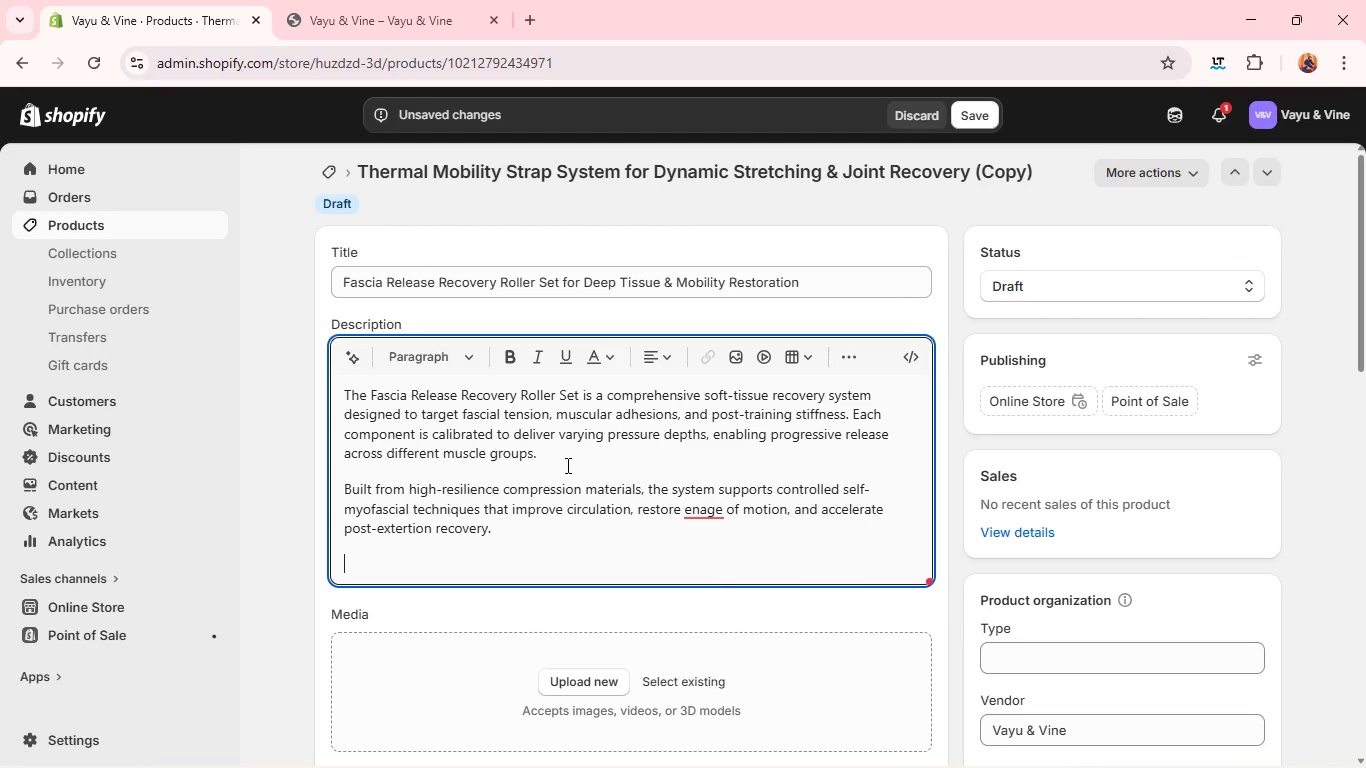 
key(Enter)
 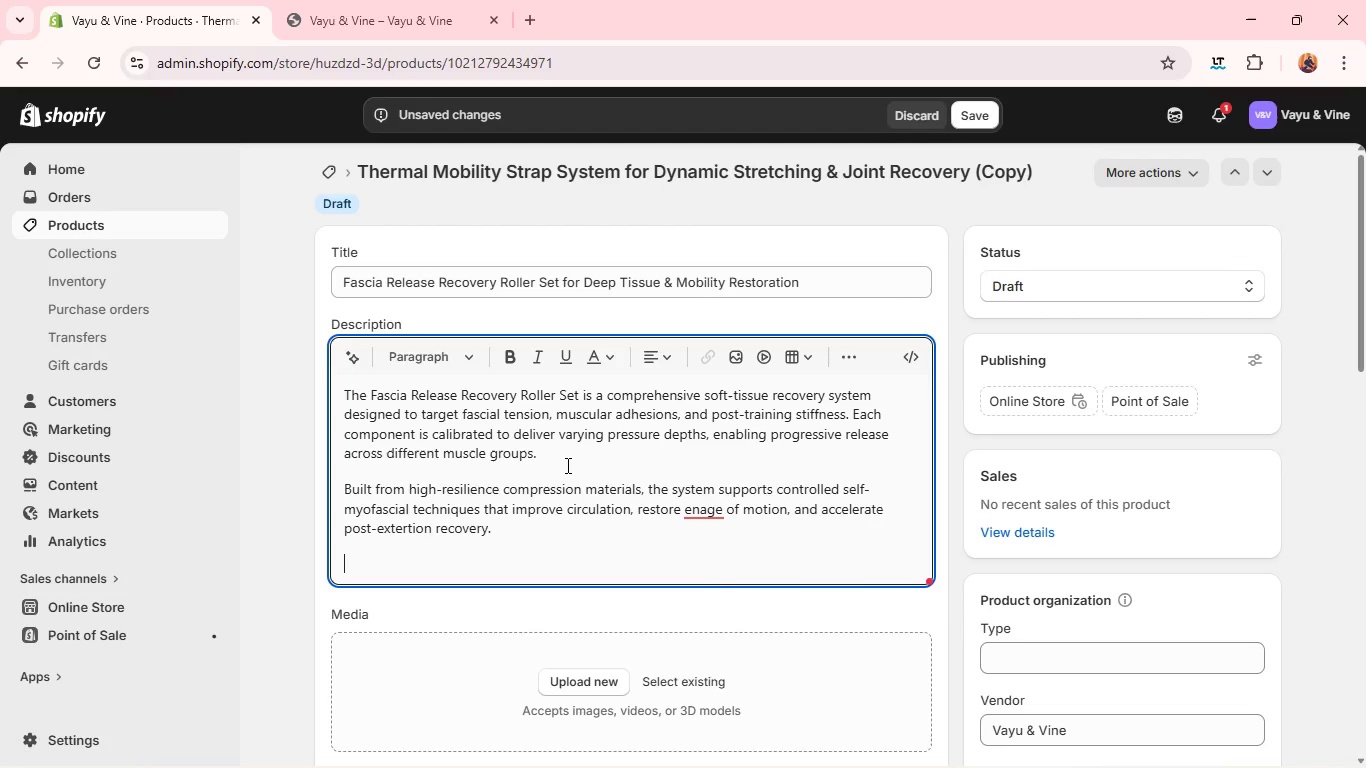 
hold_key(key=ShiftLeft, duration=0.34)
 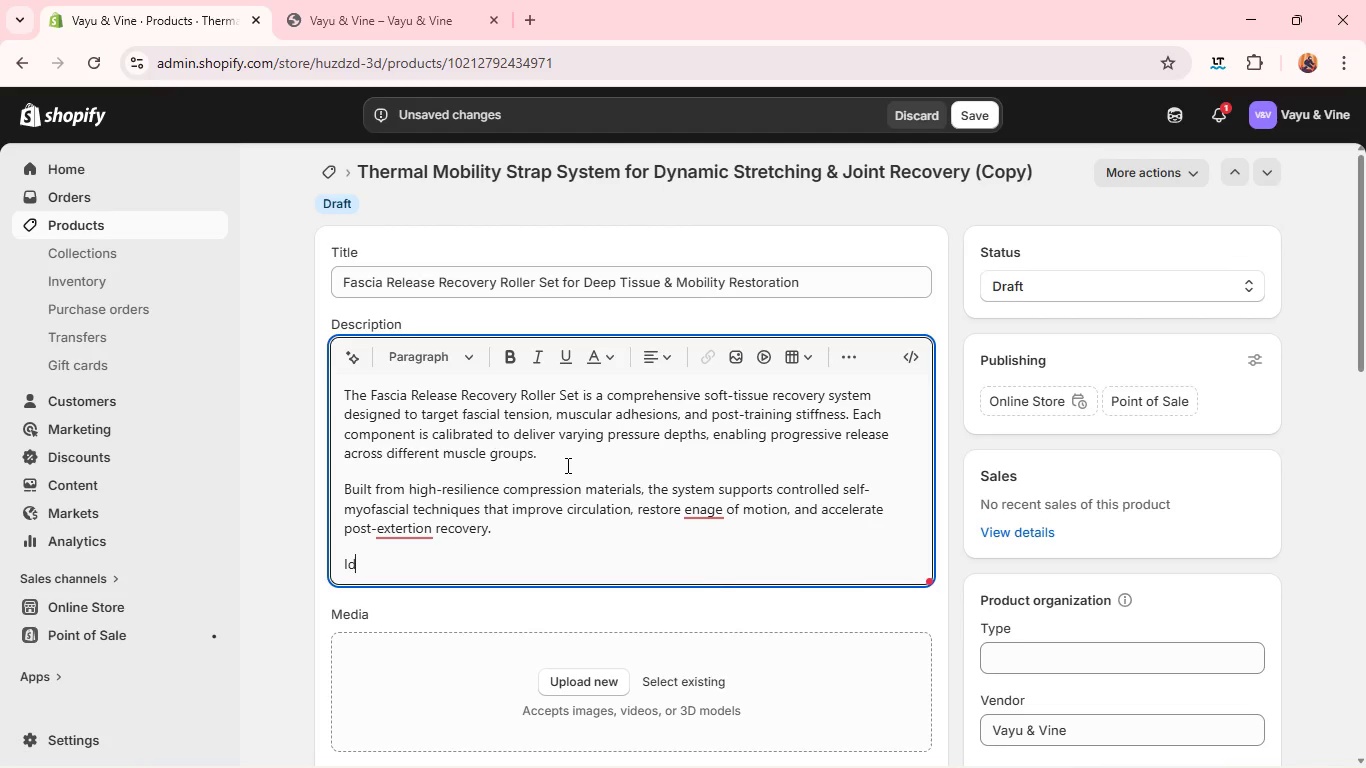 
type(Ideal)
 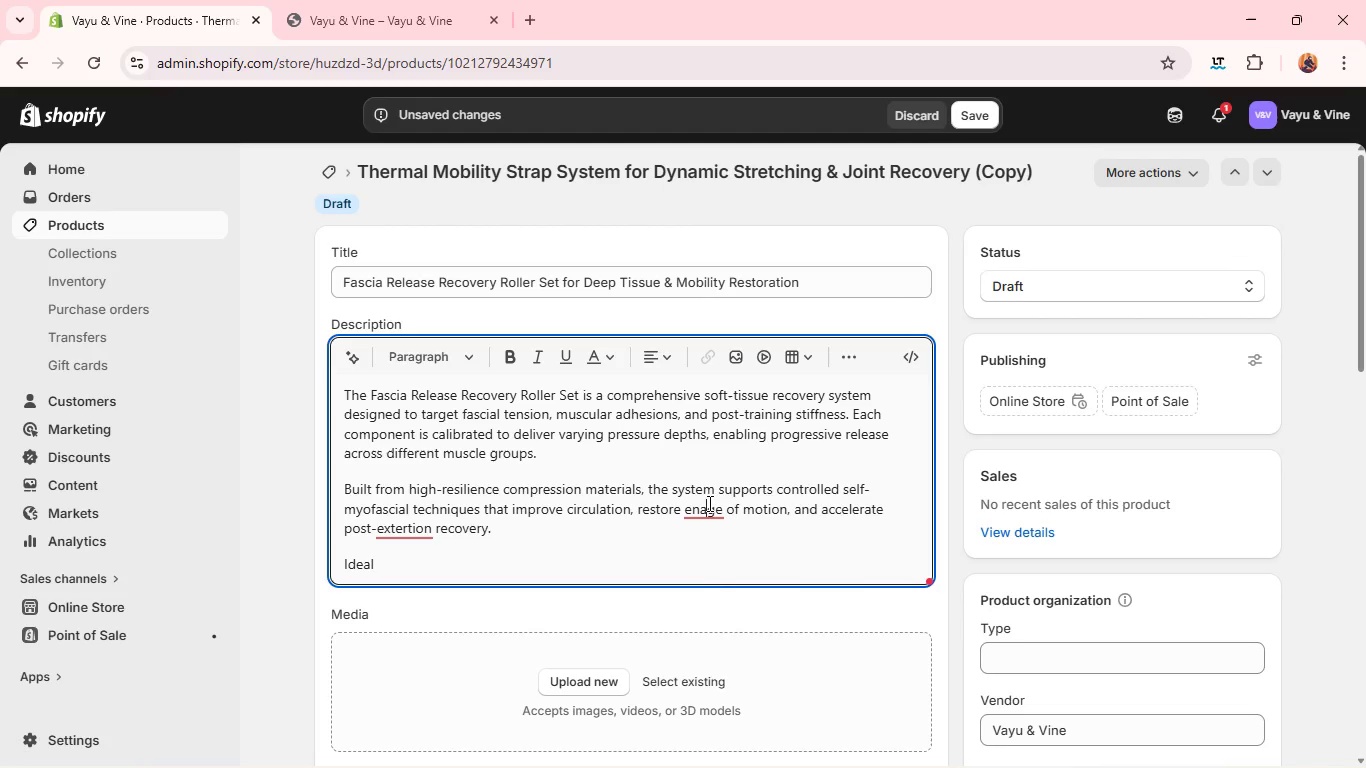 
left_click([708, 503])
 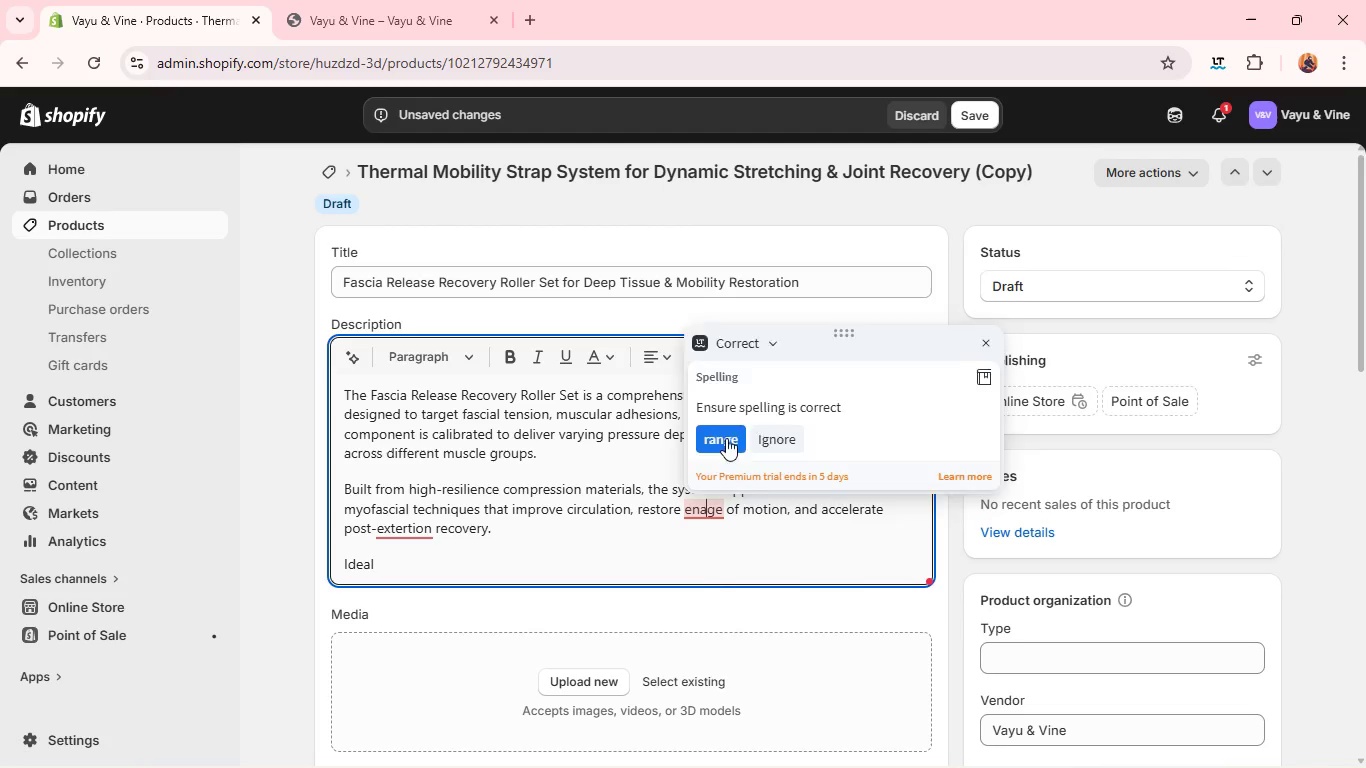 
left_click([726, 438])
 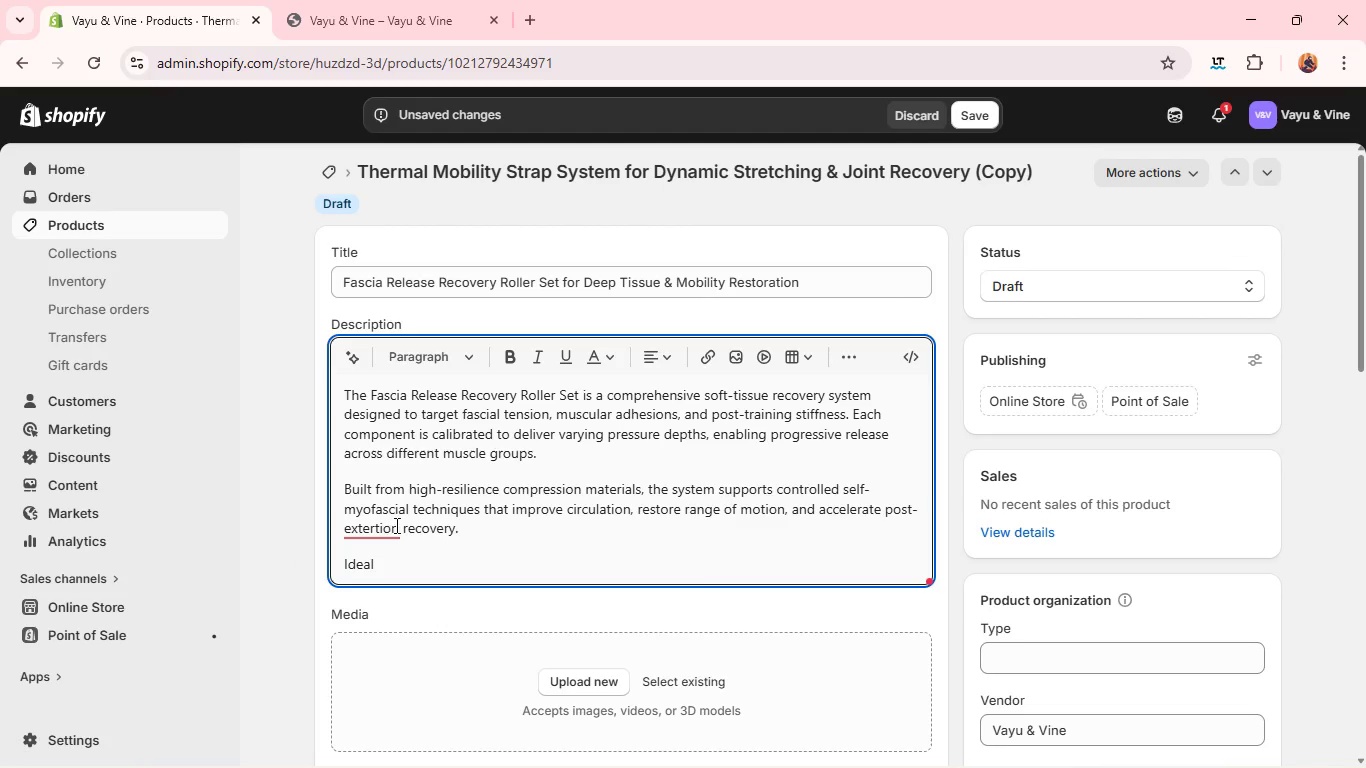 
left_click([395, 525])
 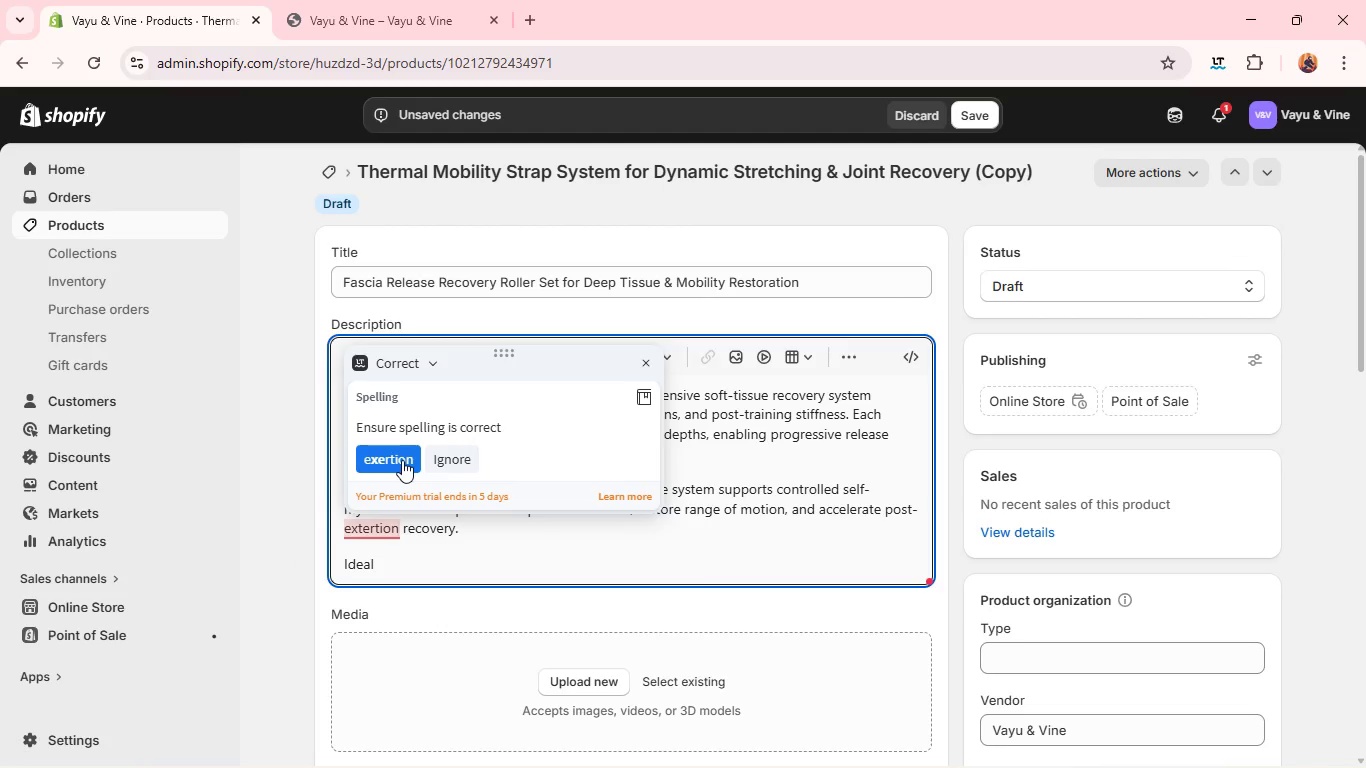 
left_click([402, 460])
 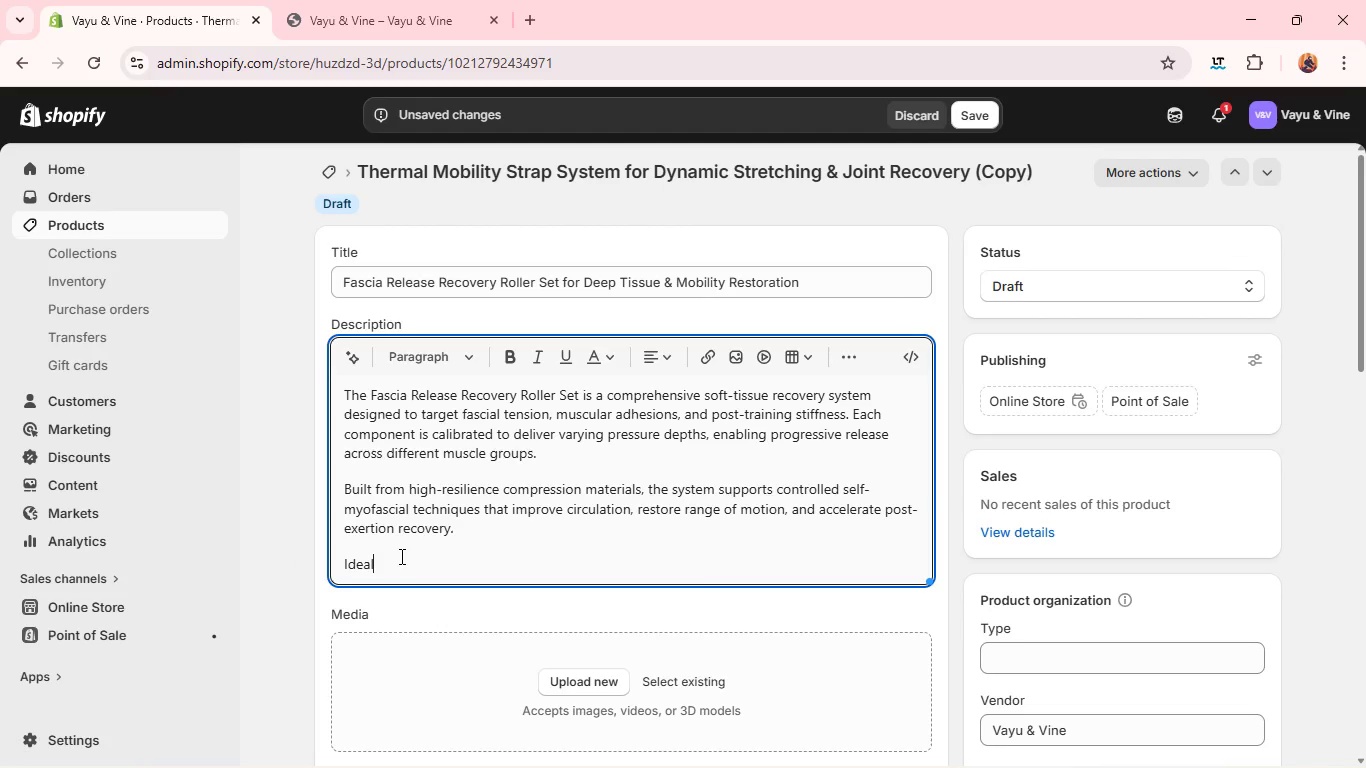 
left_click([400, 556])
 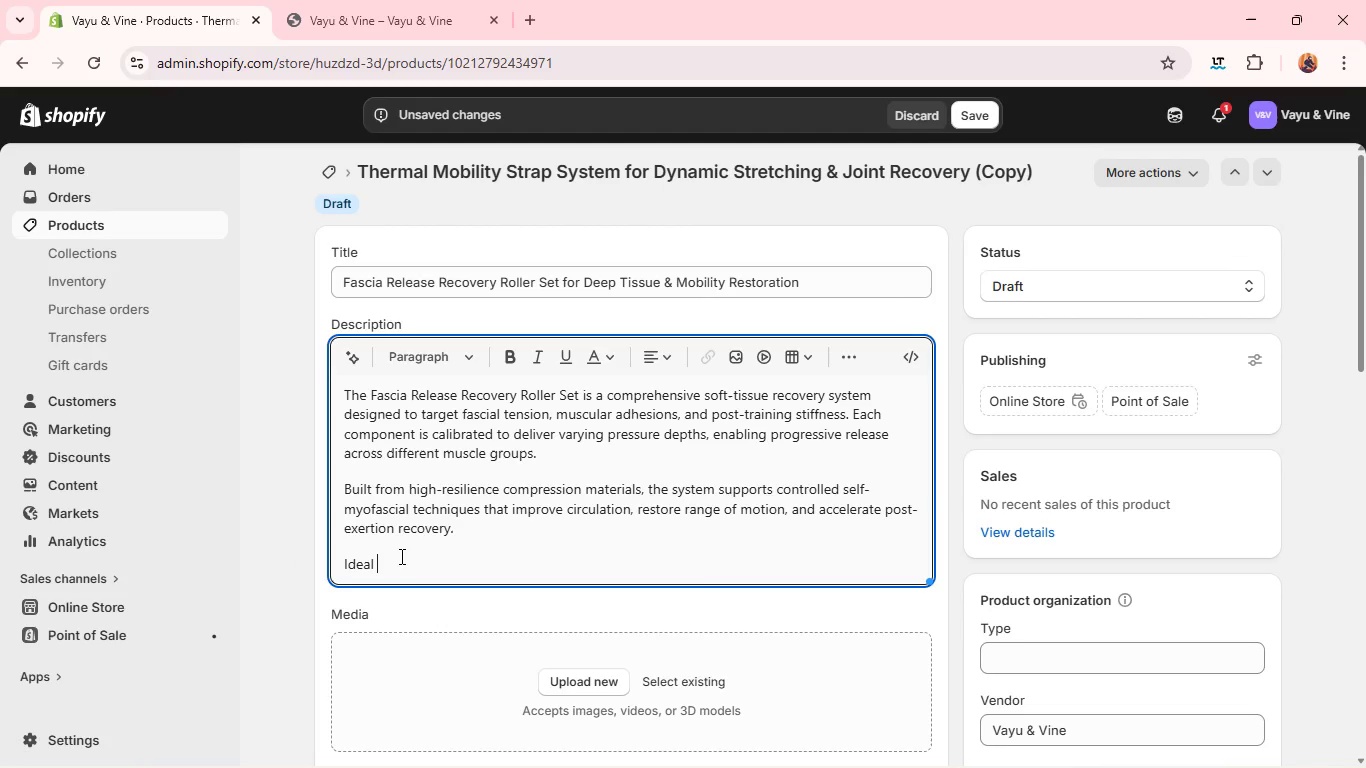 
type( for atheletes, yogis, and movment practio)
key(Backspace)
type(tions)
key(Backspace)
type(ers, this set transforms recovery into a struct)
 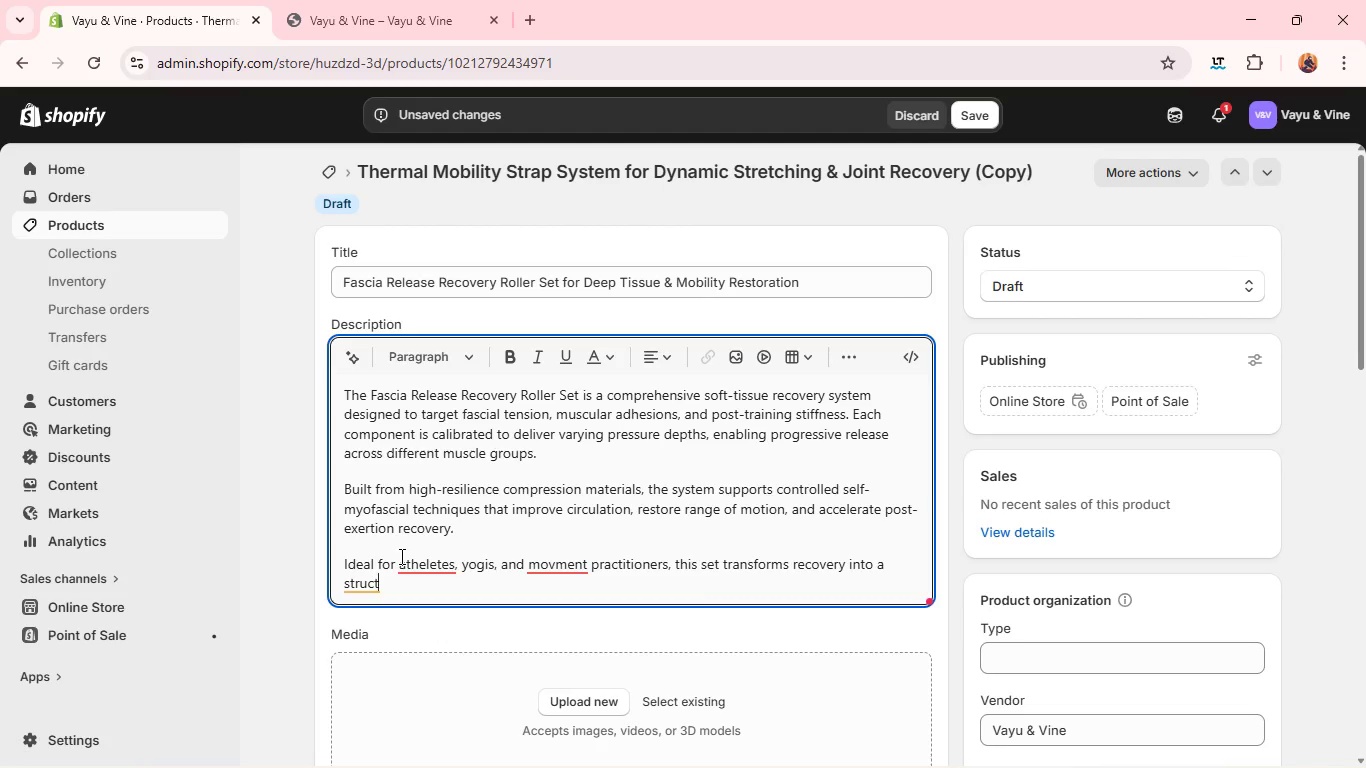 
type(ured, repeatable performance practice. )
 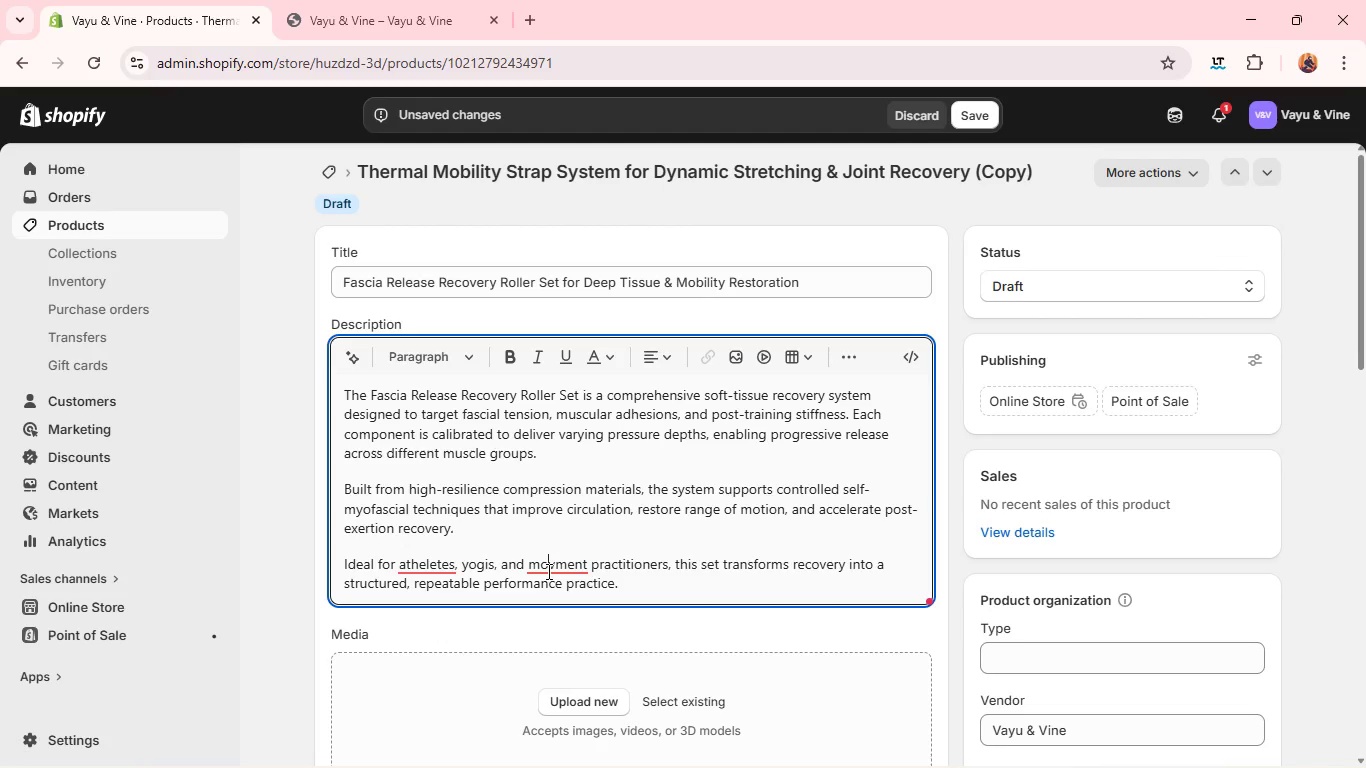 
left_click([547, 571])
 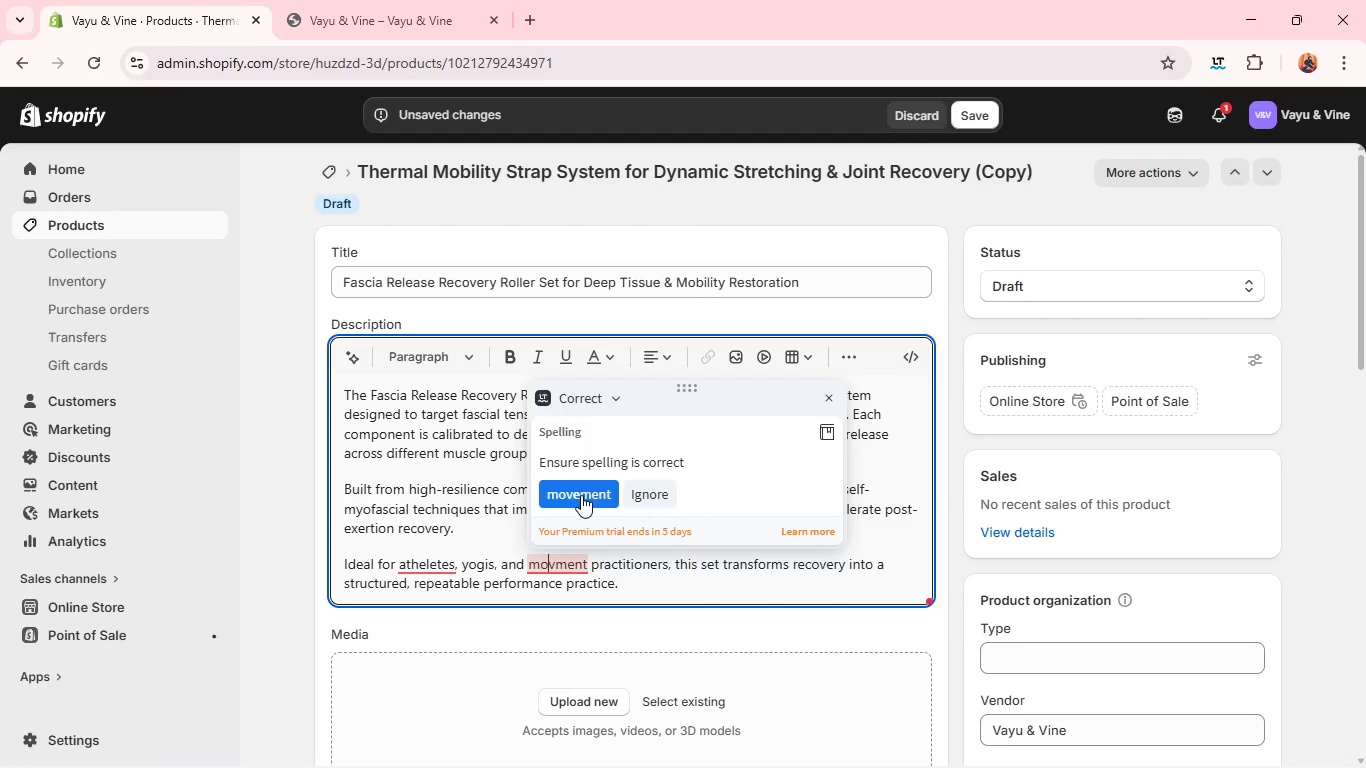 
left_click([581, 495])
 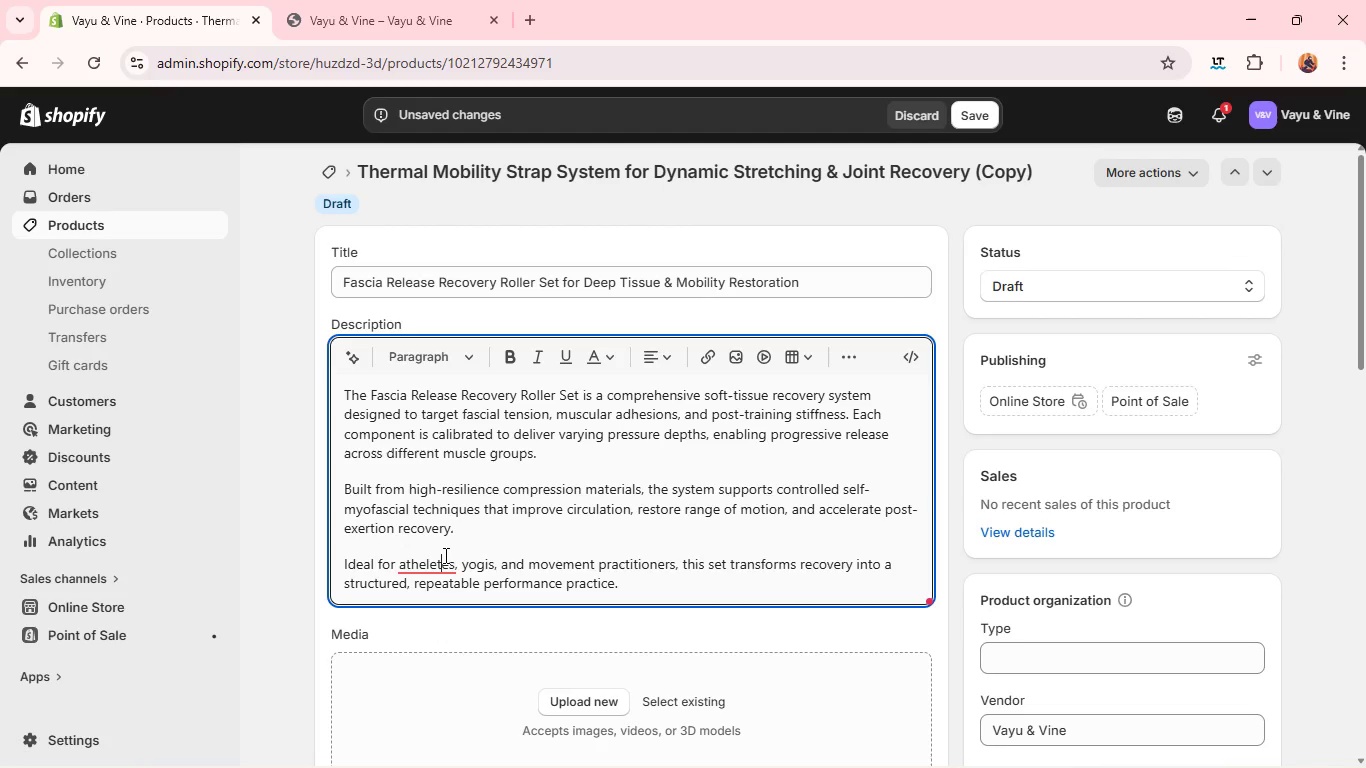 
left_click([444, 555])
 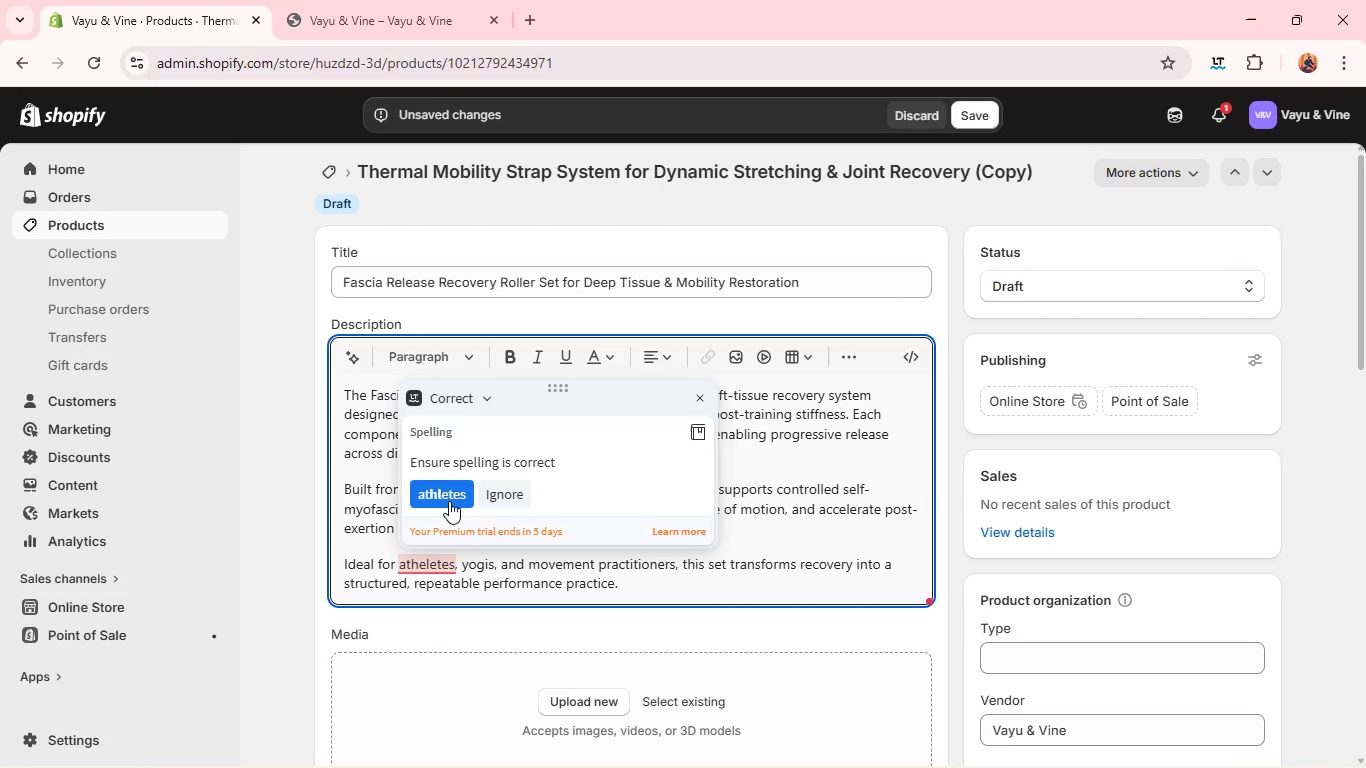 
left_click([449, 501])
 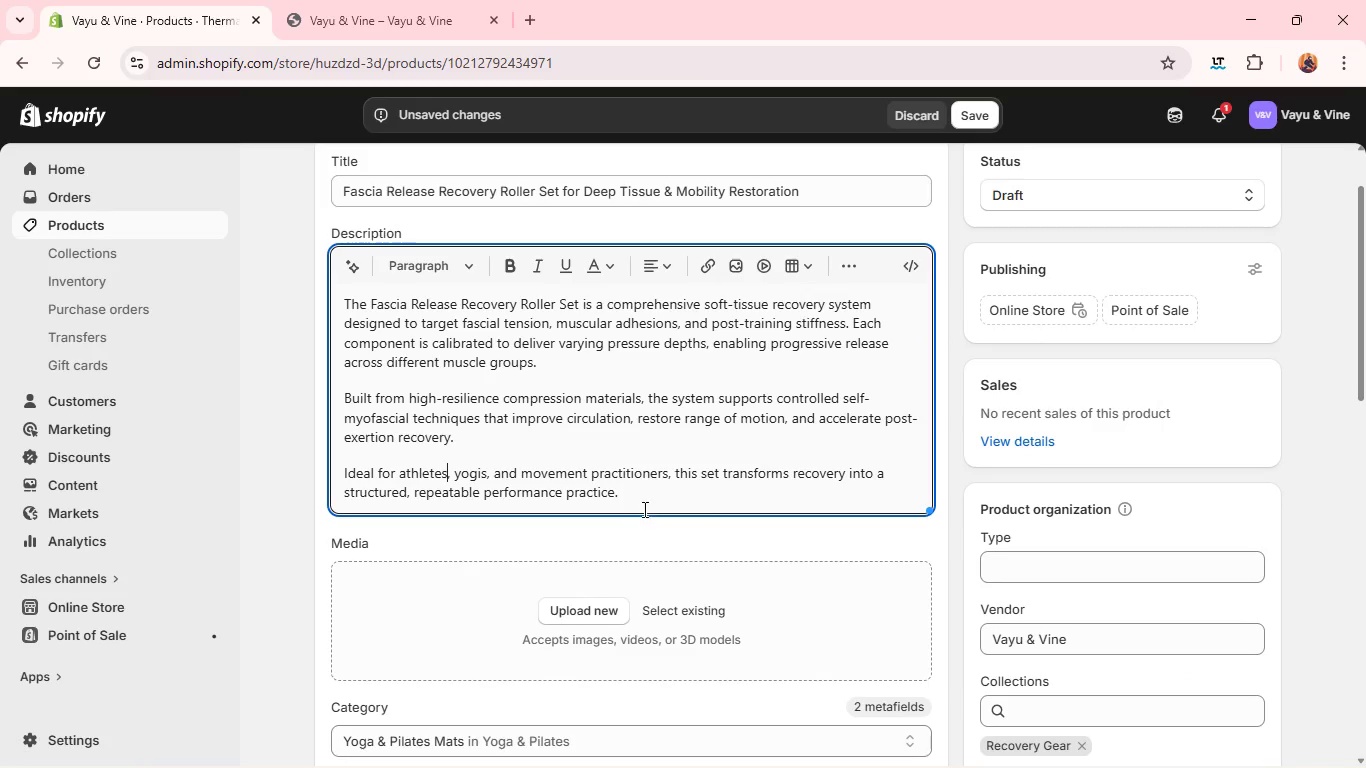 
left_click([646, 502])
 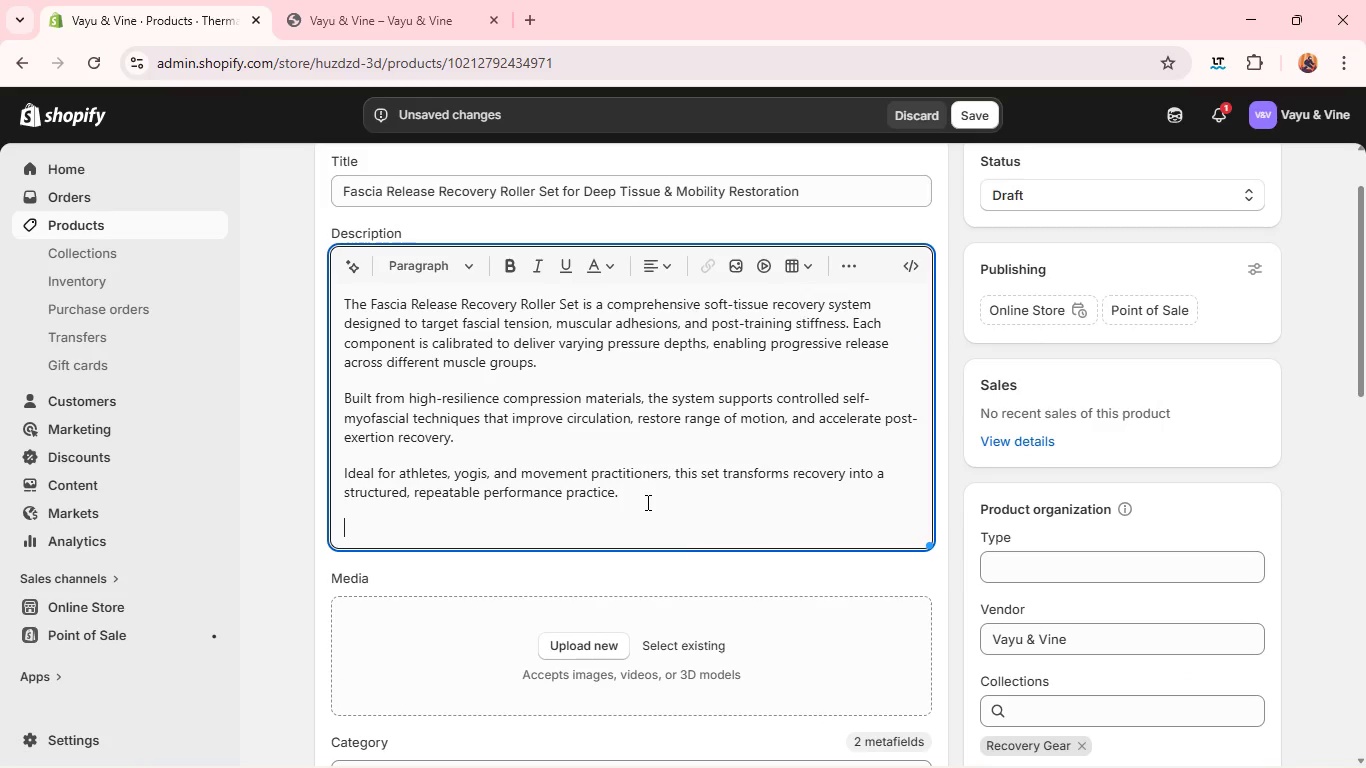 
key(Enter)
 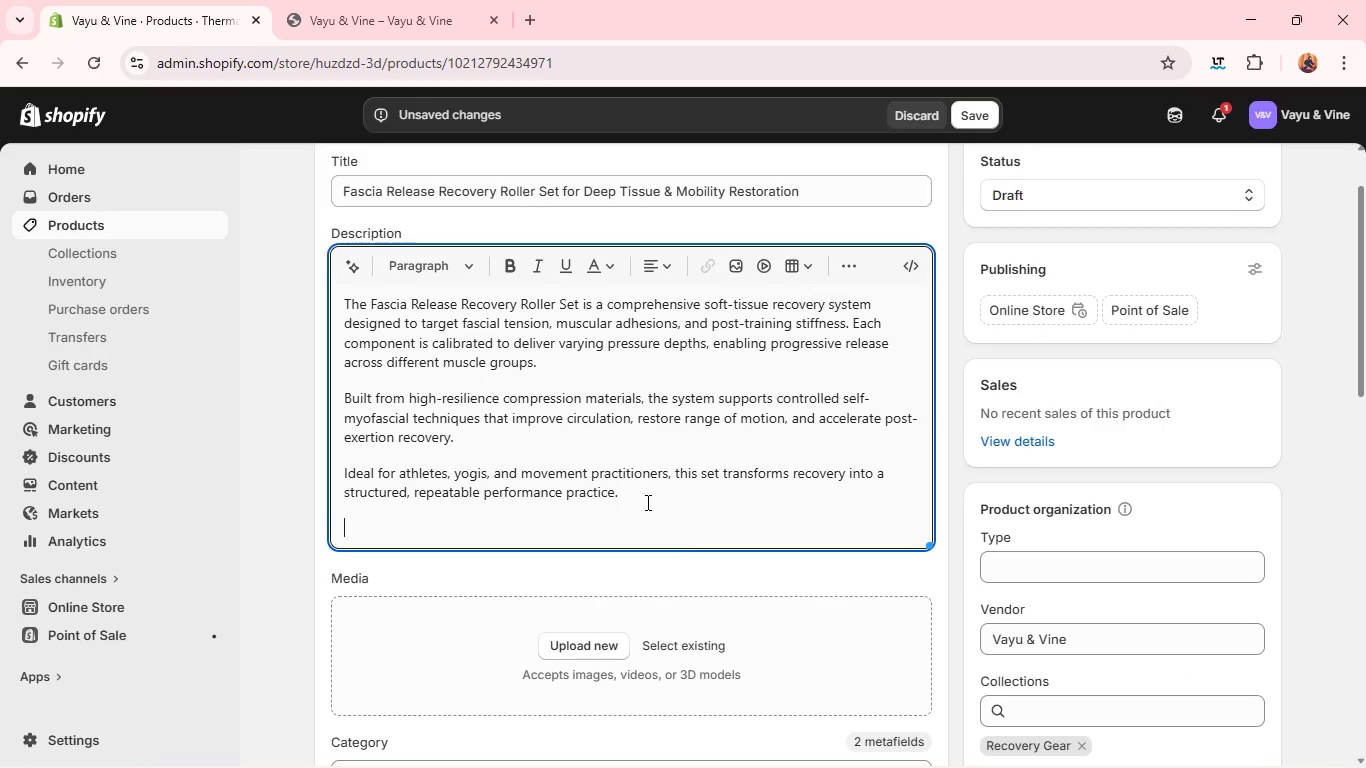 
hold_key(key=ShiftLeft, duration=0.33)
 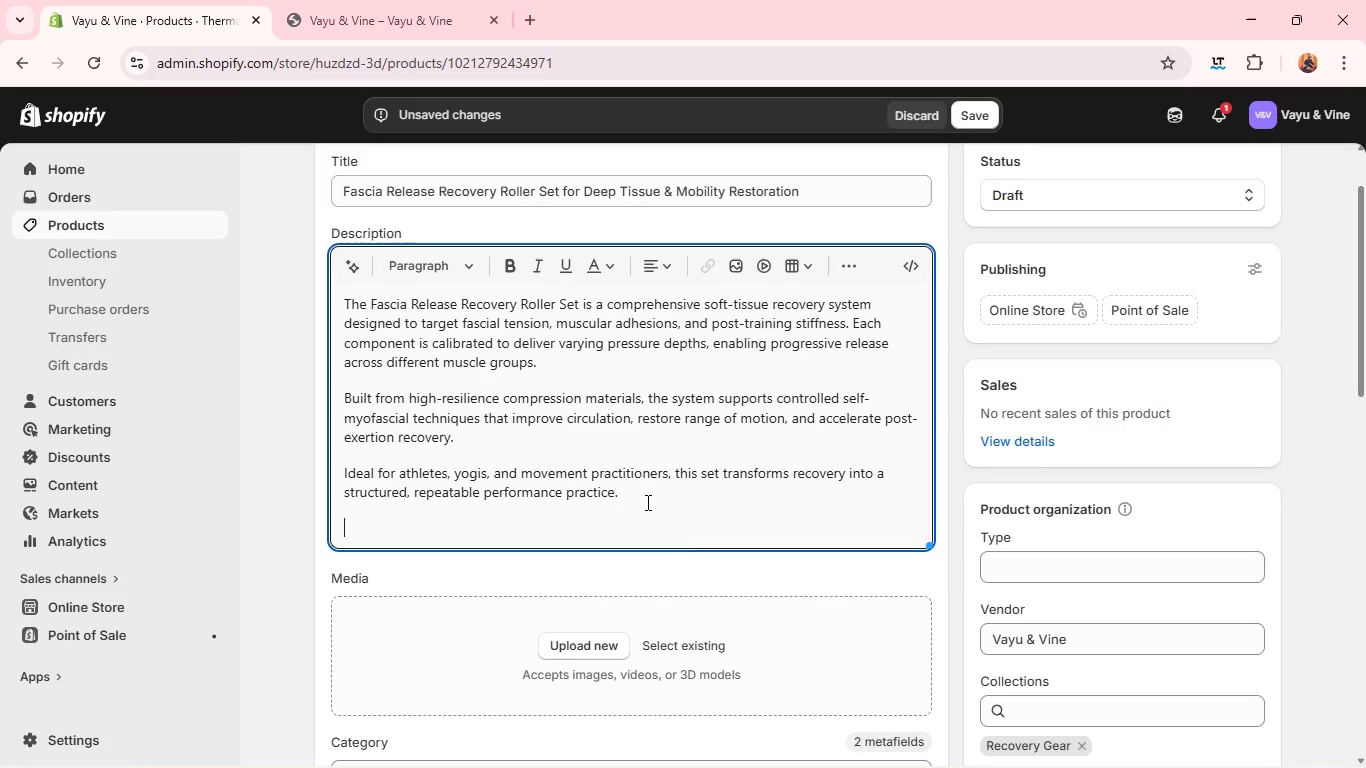 
type(Key Benefits: )
 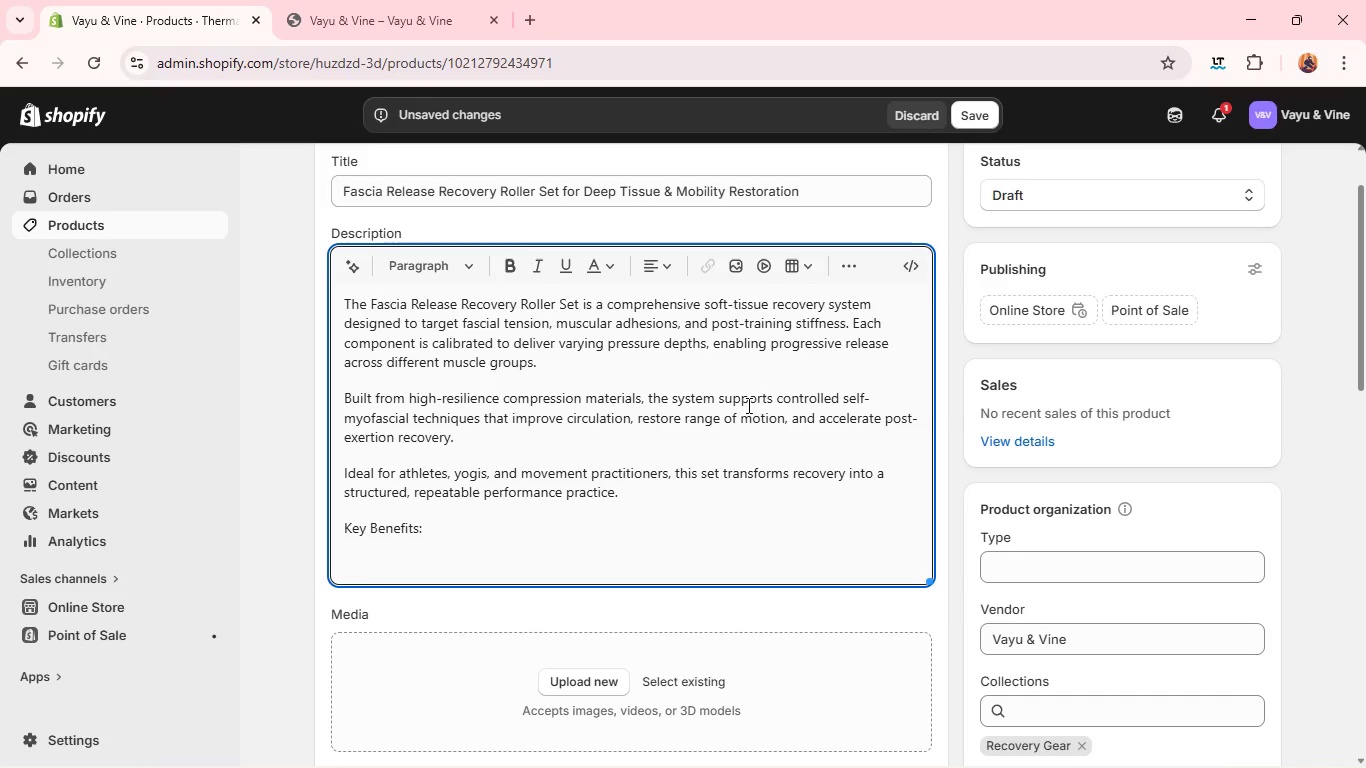 
 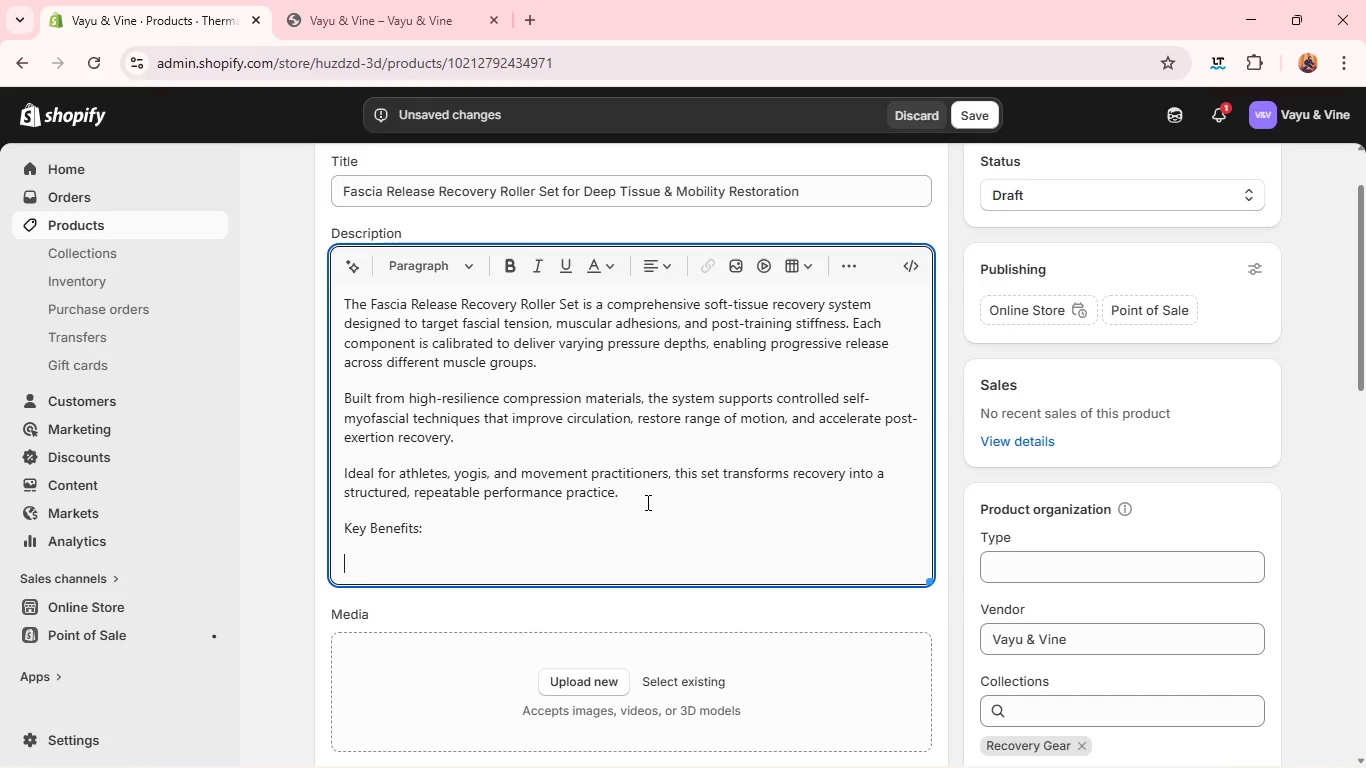 
key(Enter)
 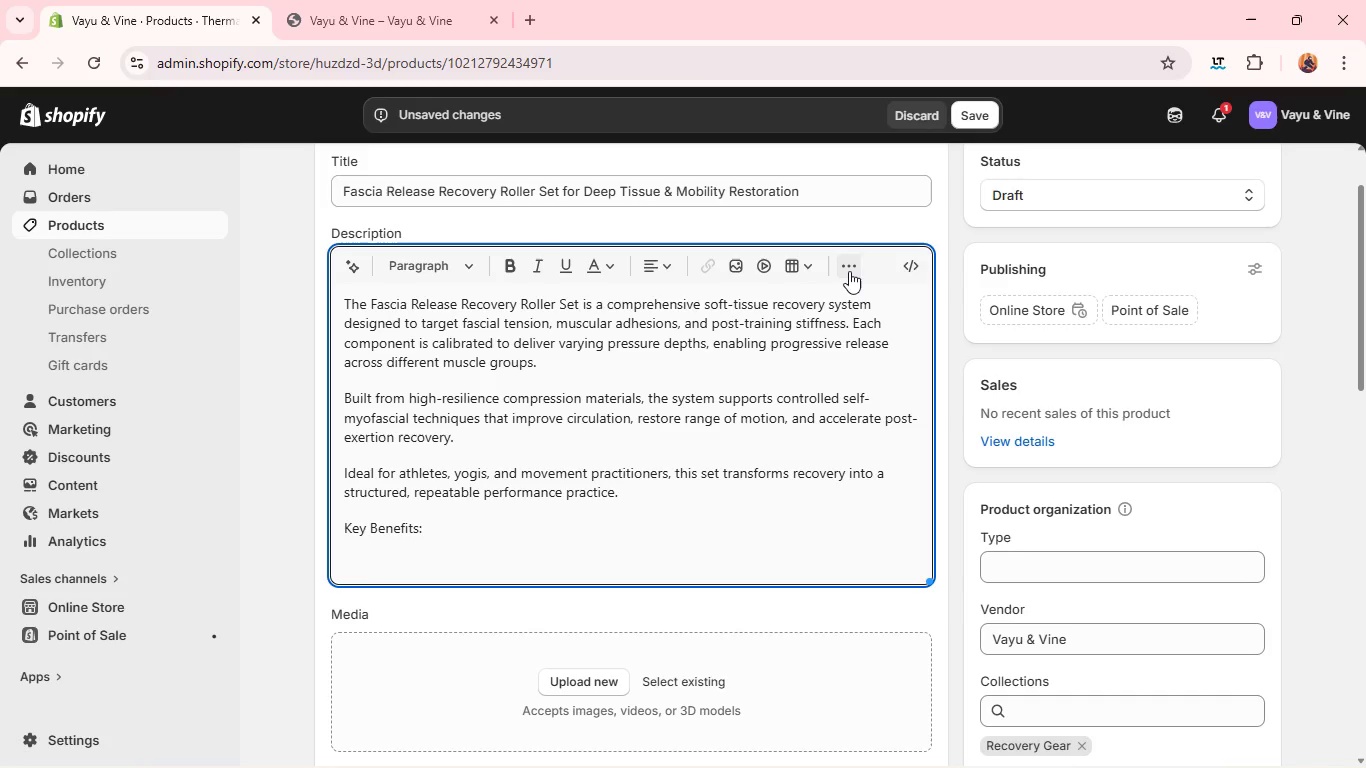 
left_click([849, 271])
 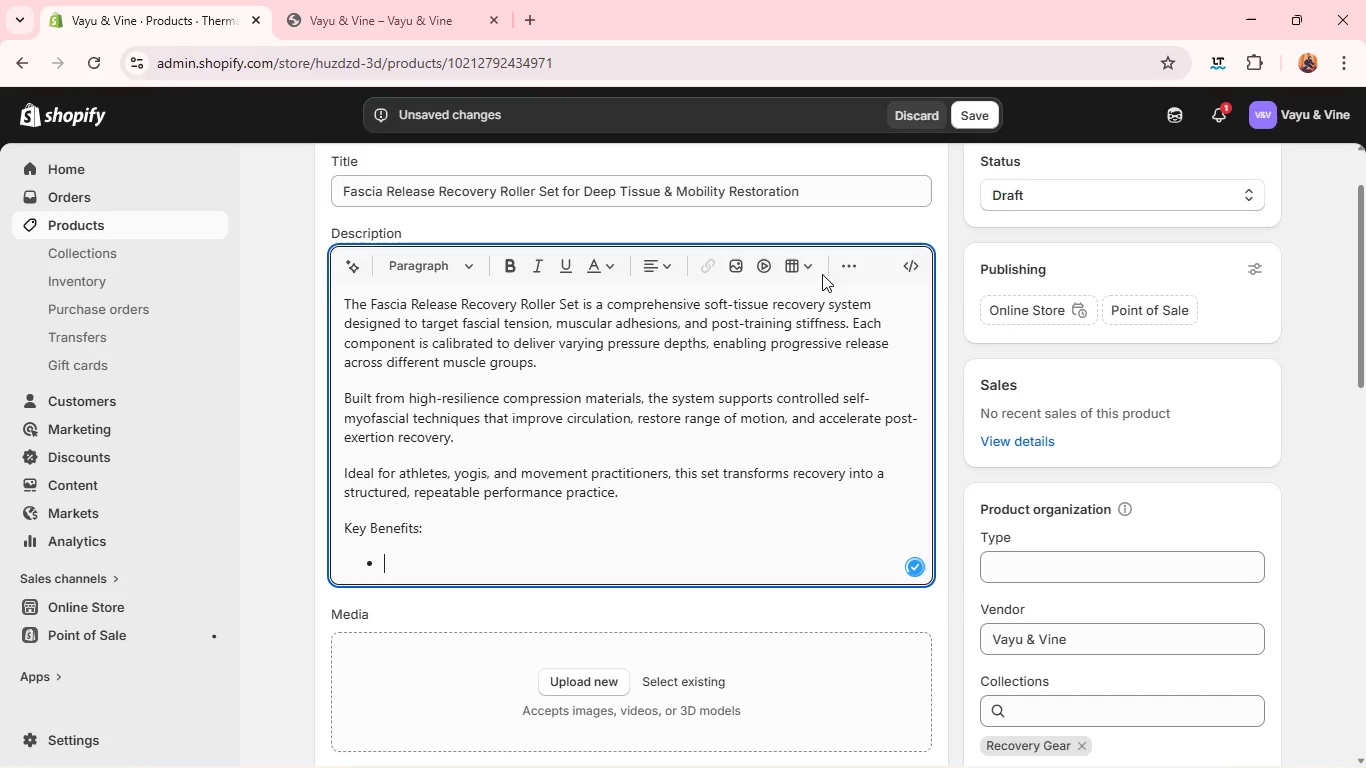 
wait(7.91)
 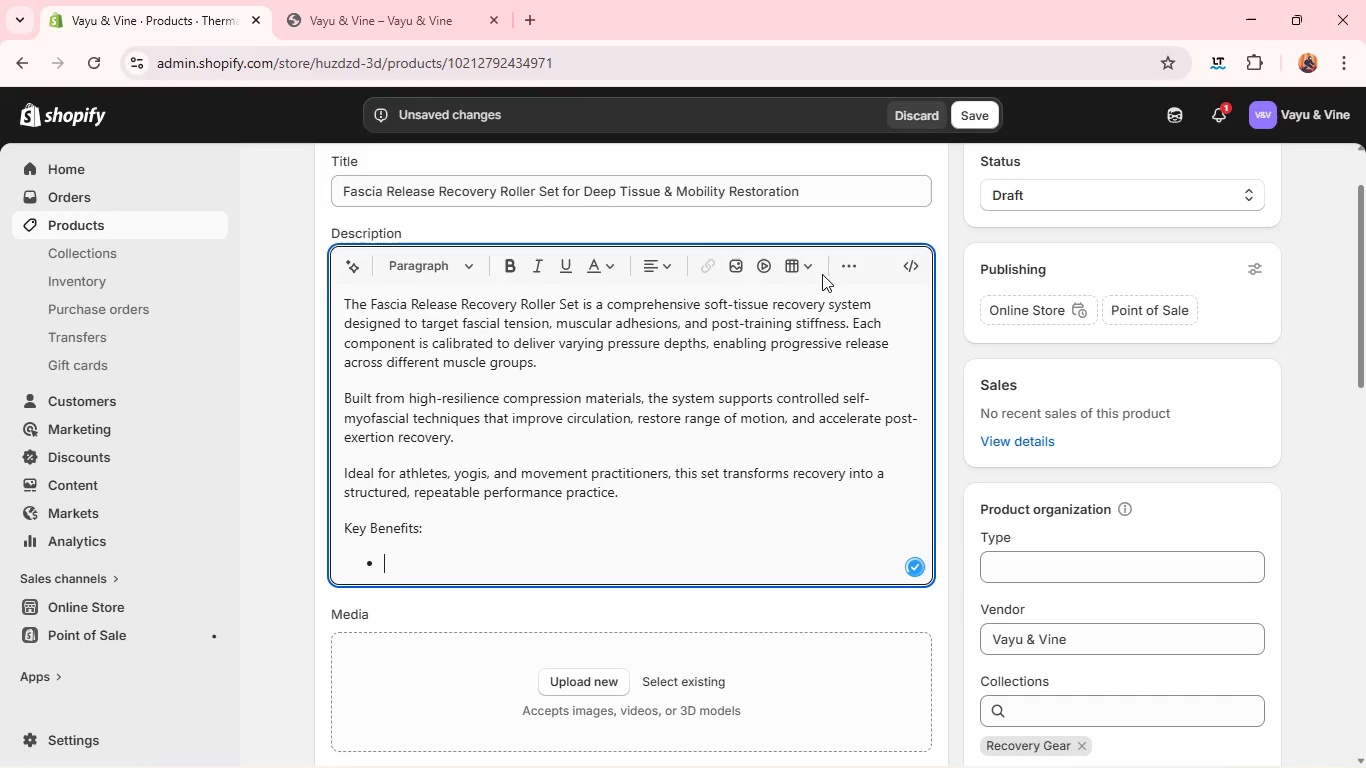 
type(Supports deep fasica release and trigger point therapy)
 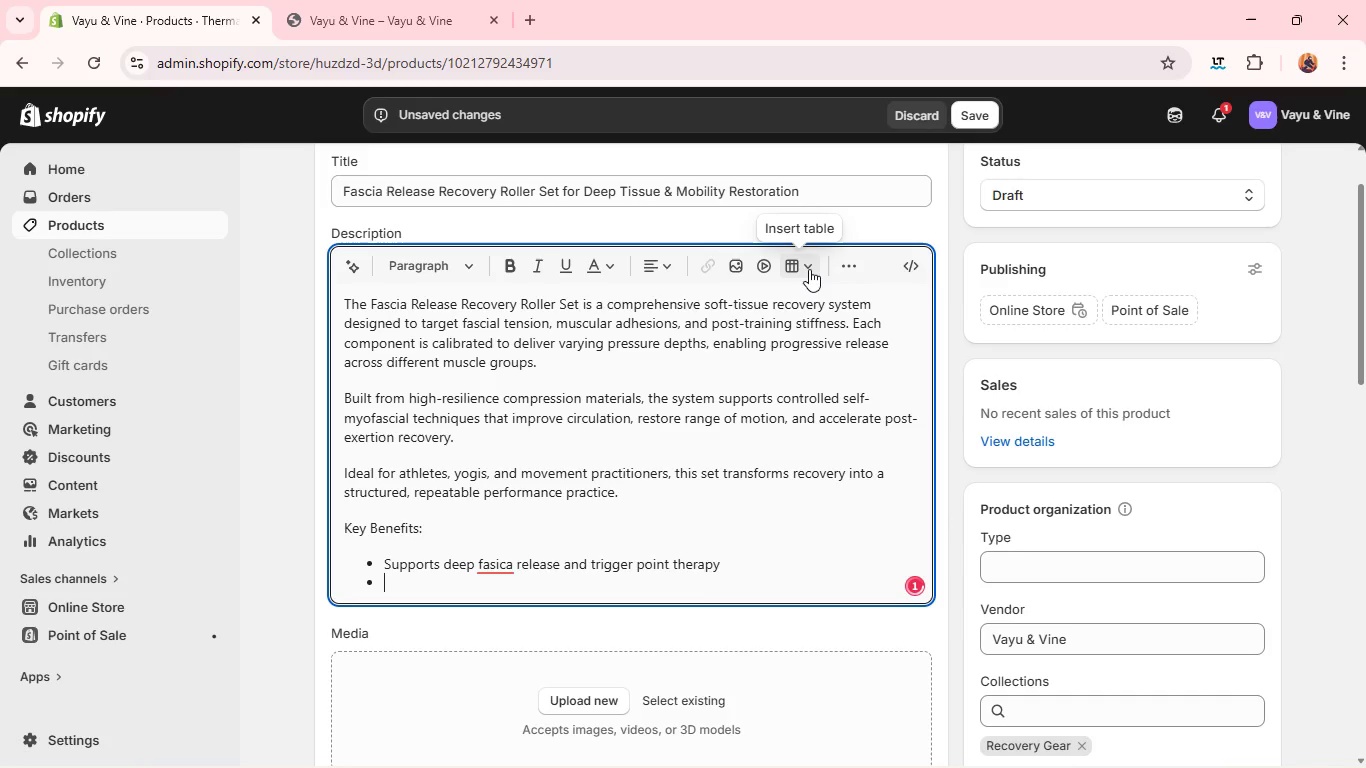 
key(Enter)
 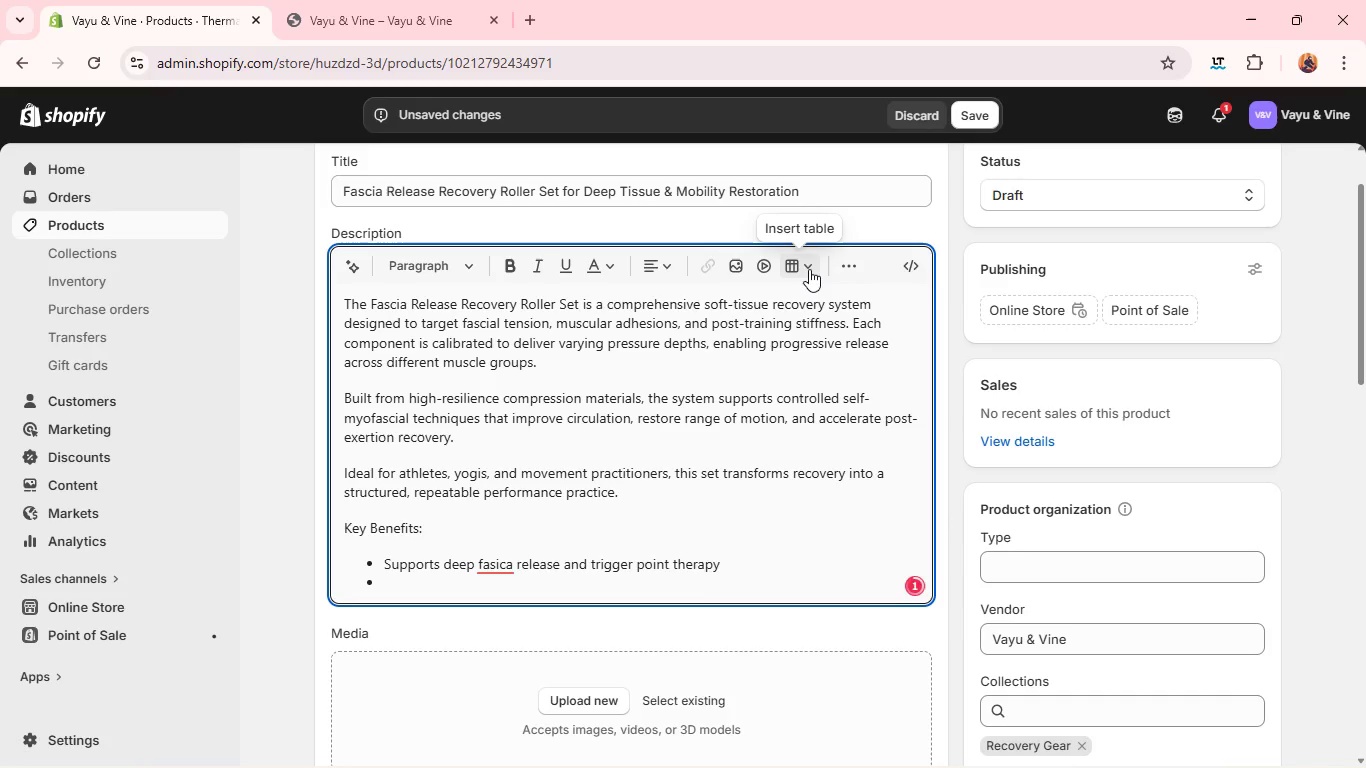 
type(Enhances circulation and muscle)
 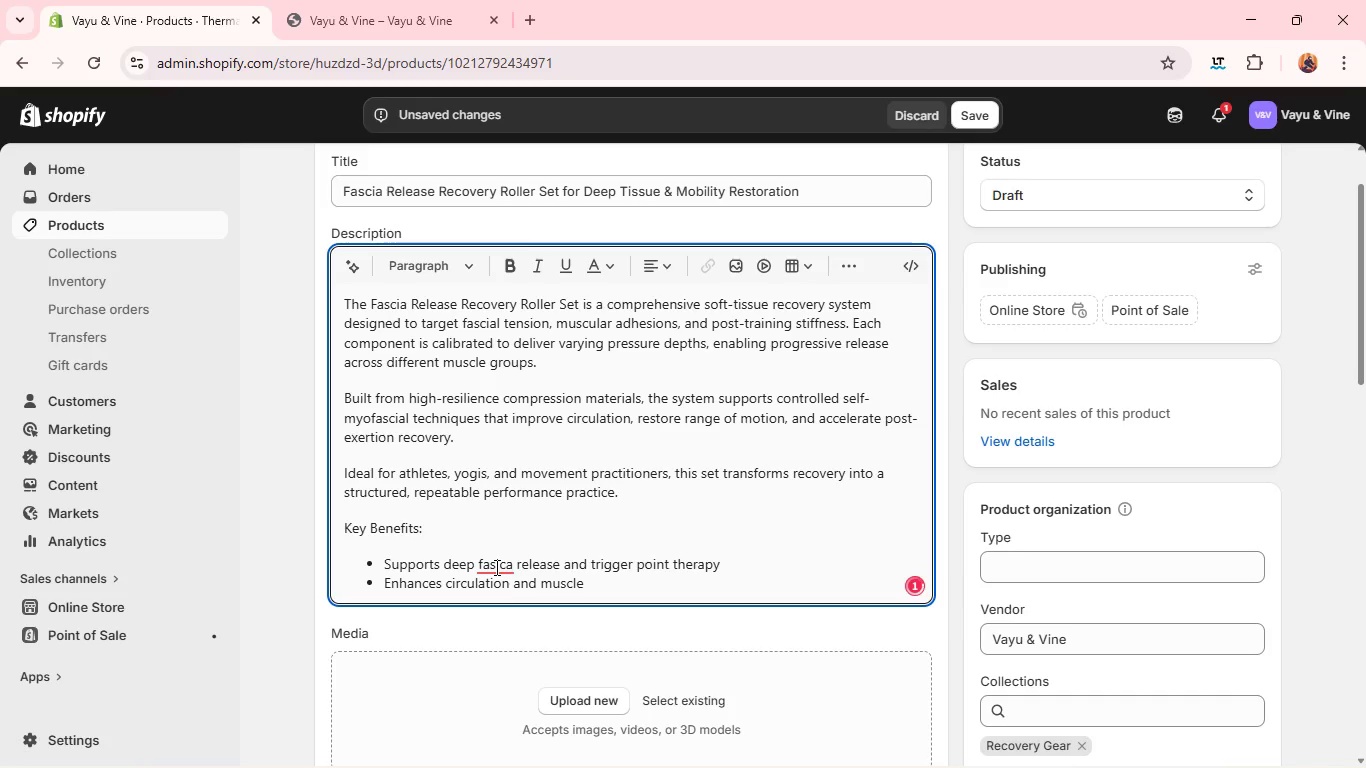 
left_click([495, 567])
 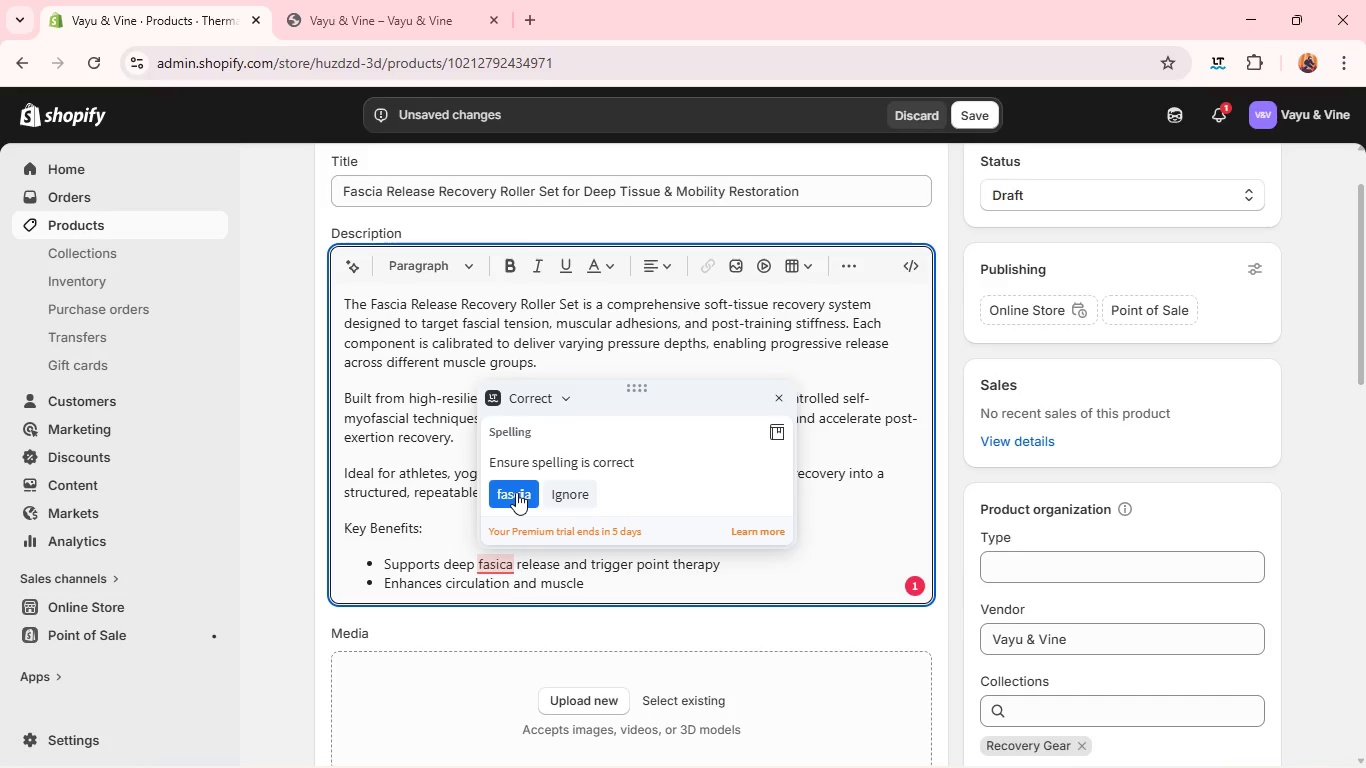 
left_click([516, 492])
 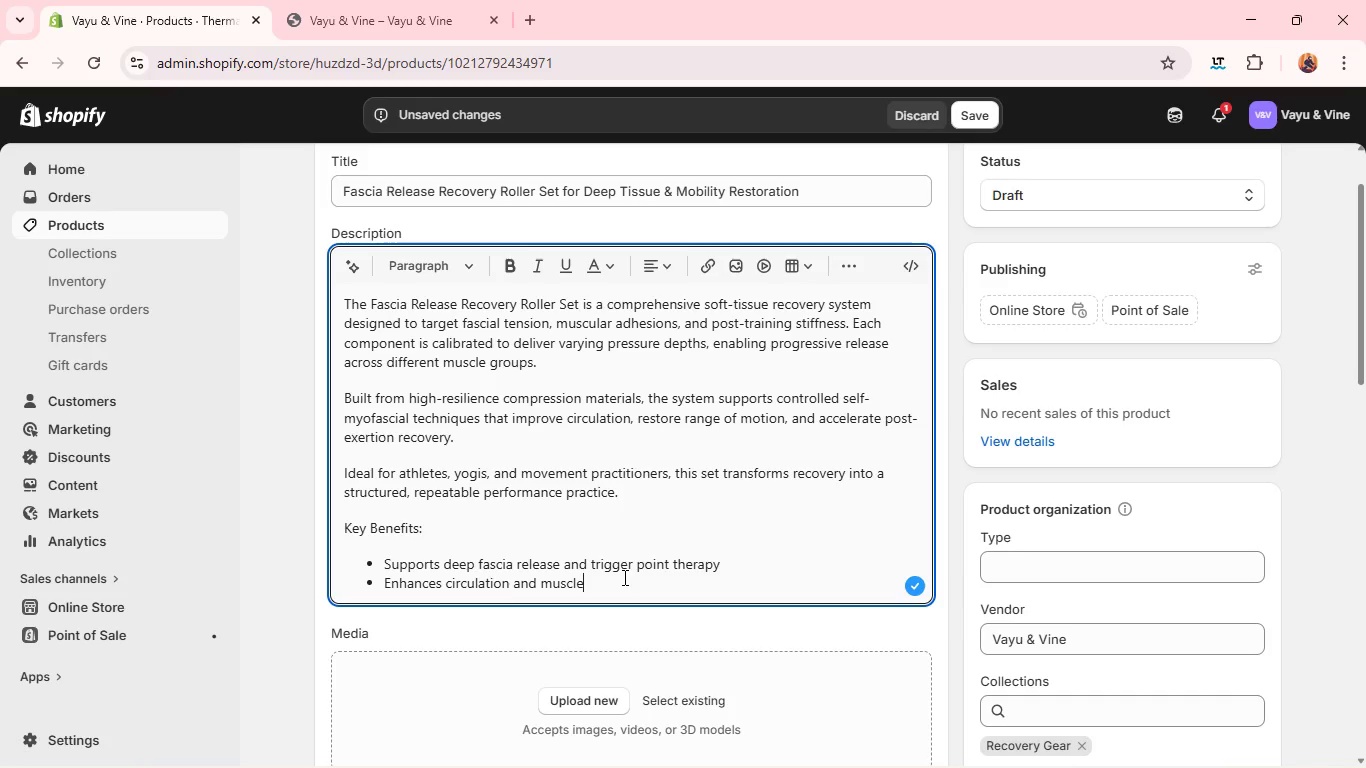 
left_click([623, 577])
 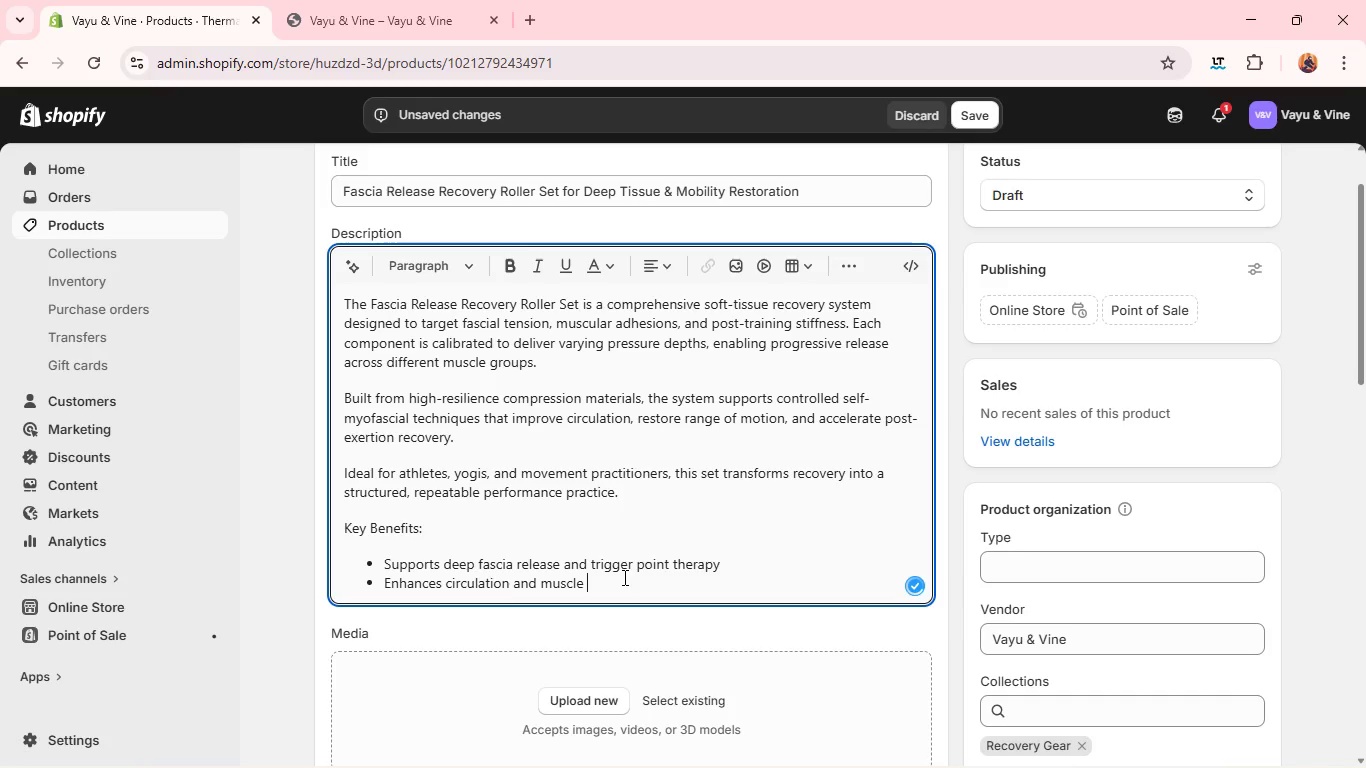 
type( recovery w)
key(Backspace)
type(efficieny )
 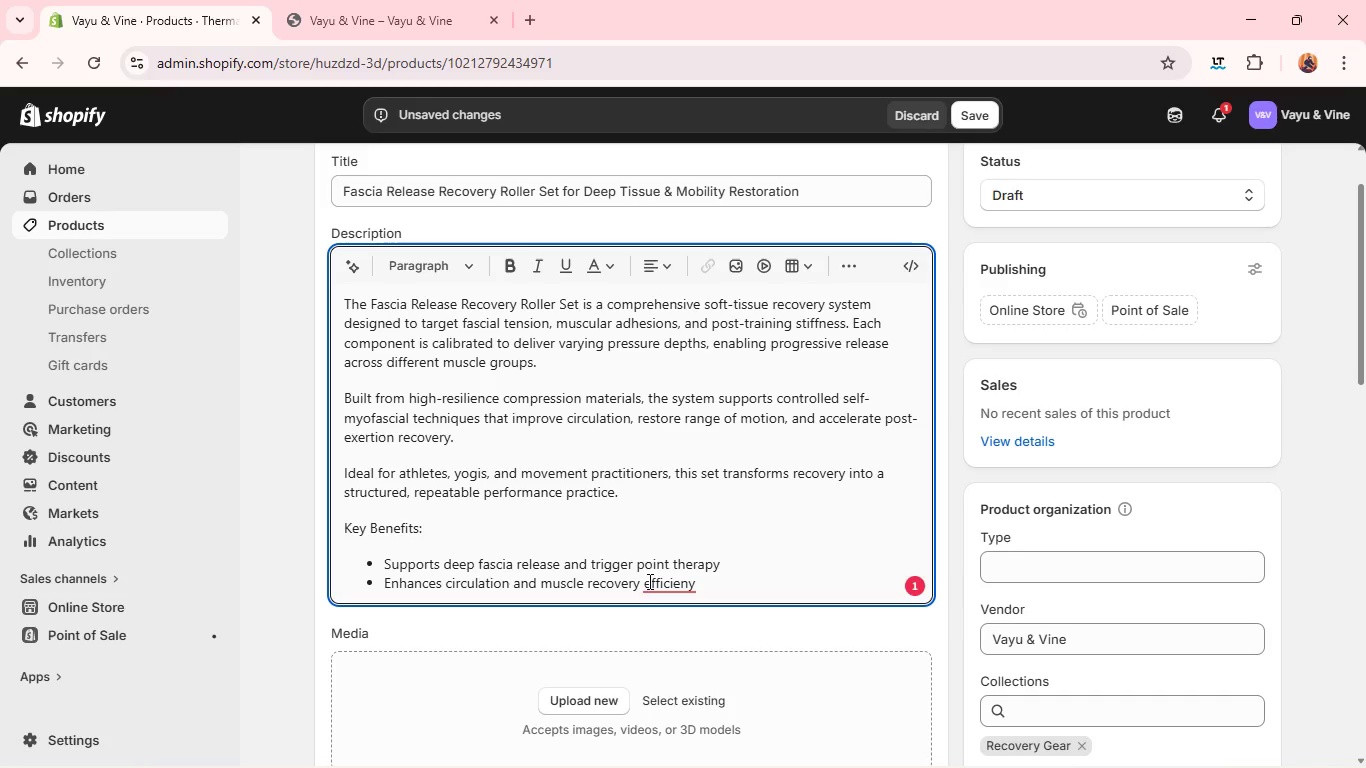 
left_click([685, 591])
 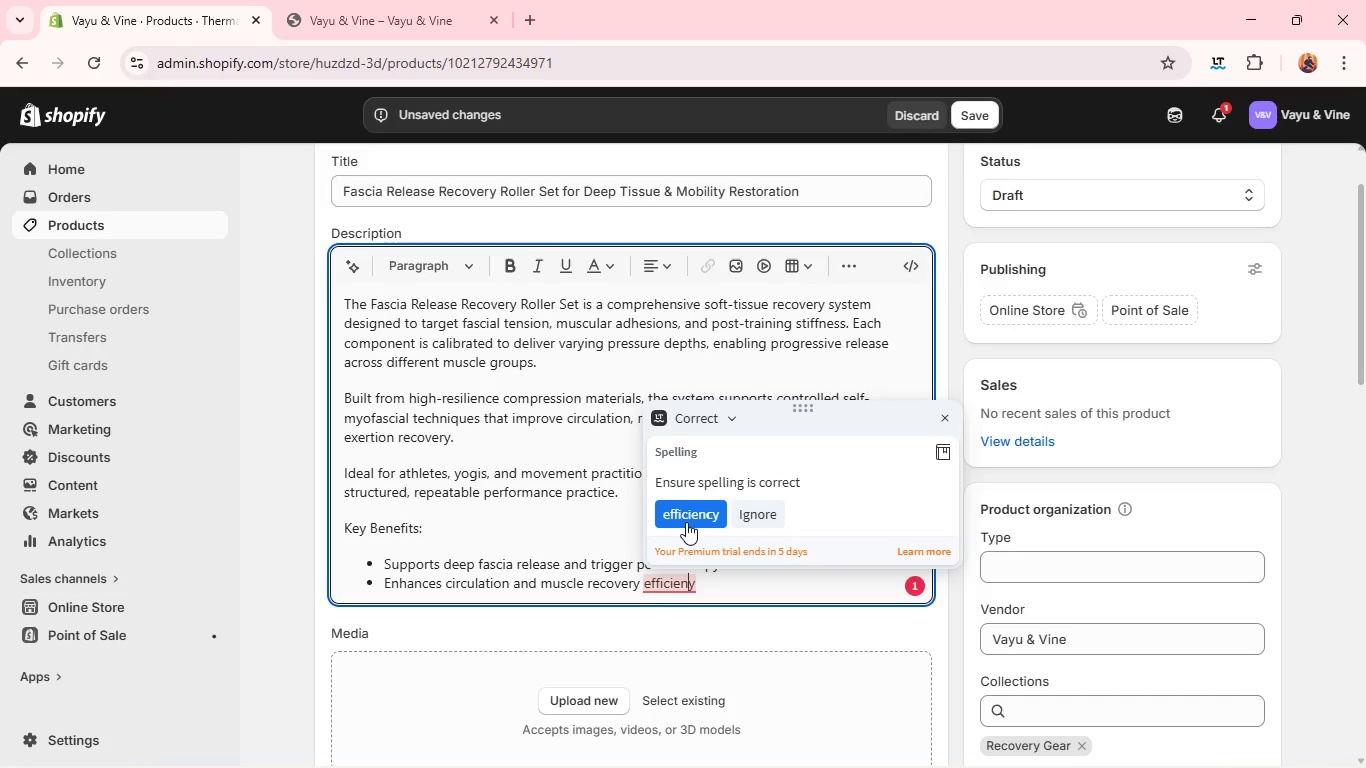 
left_click([686, 522])
 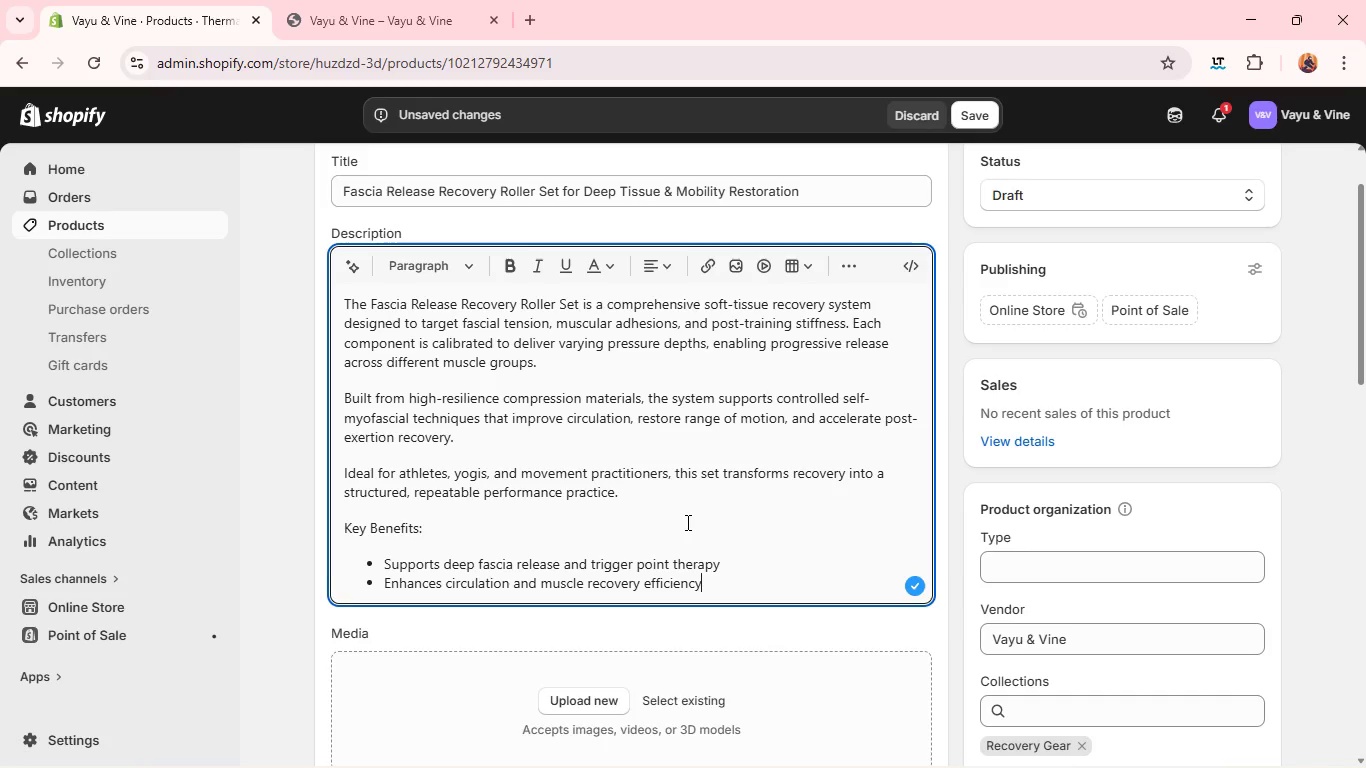 
key(Enter)
 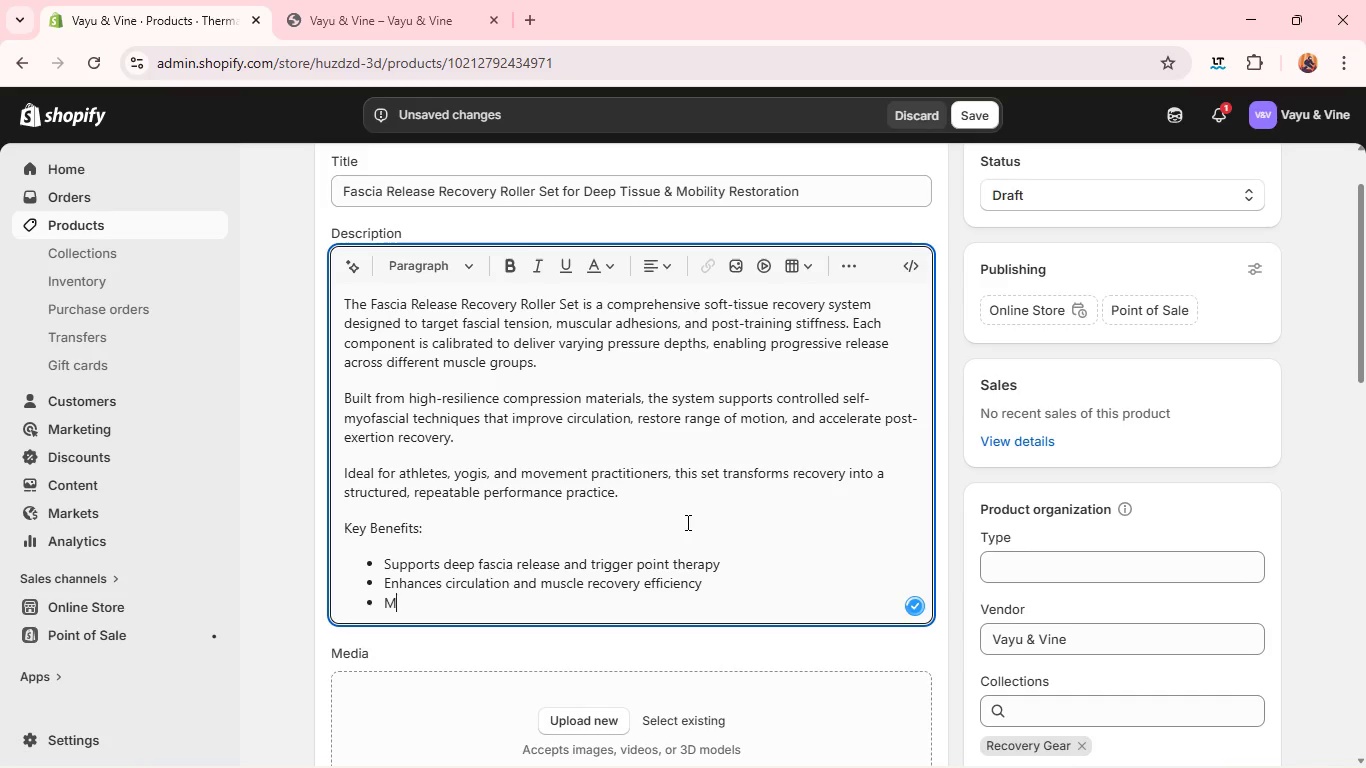 
type(Multiple density tools for lat)
key(Backspace)
type(yered pressure application)
 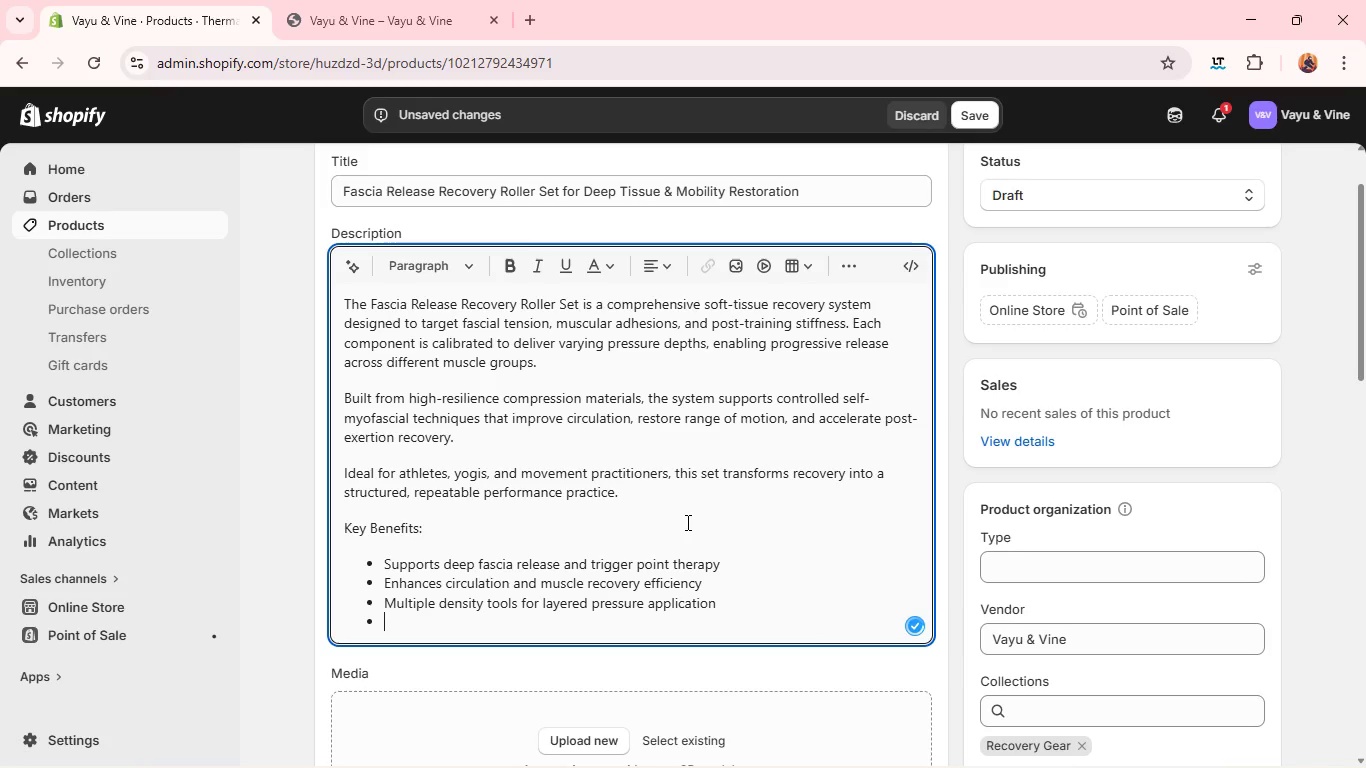 
key(Enter)
 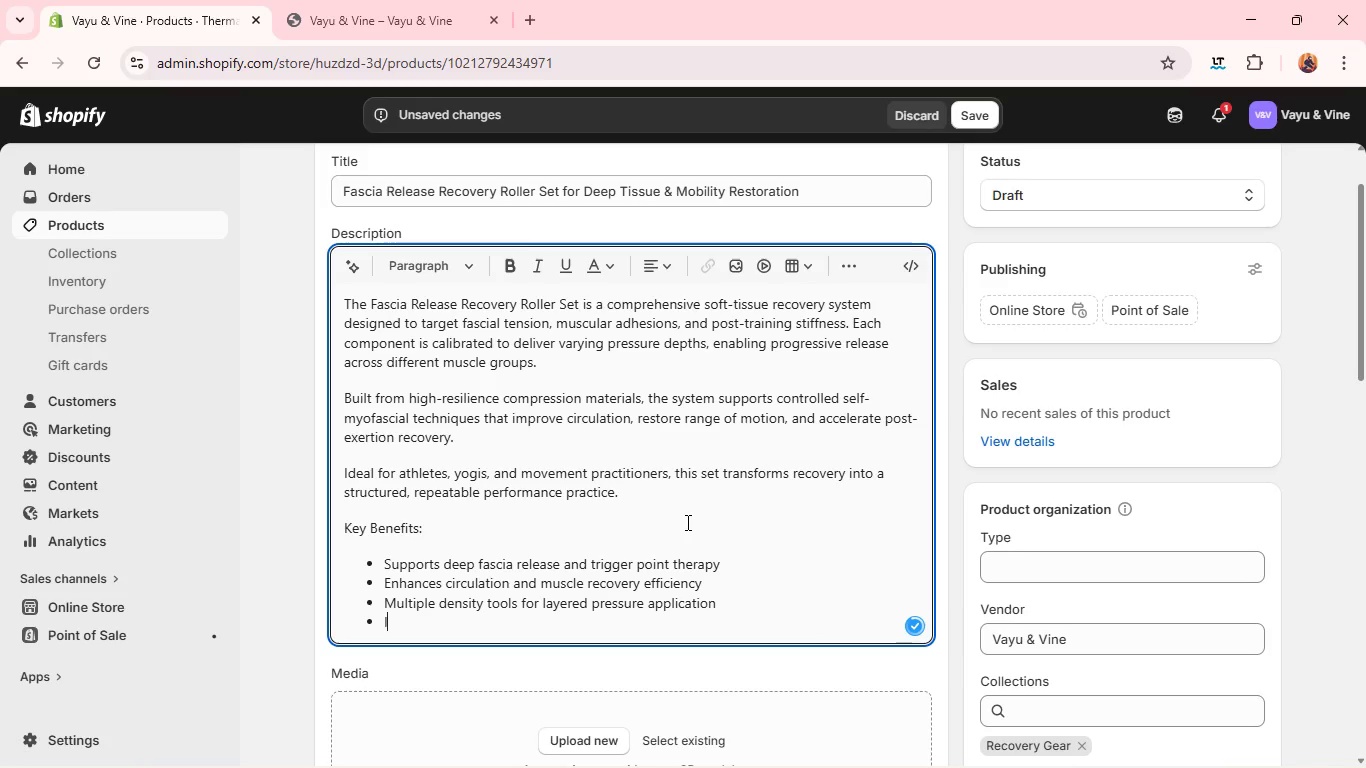 
type(Improves mobility and range of motion over time)
 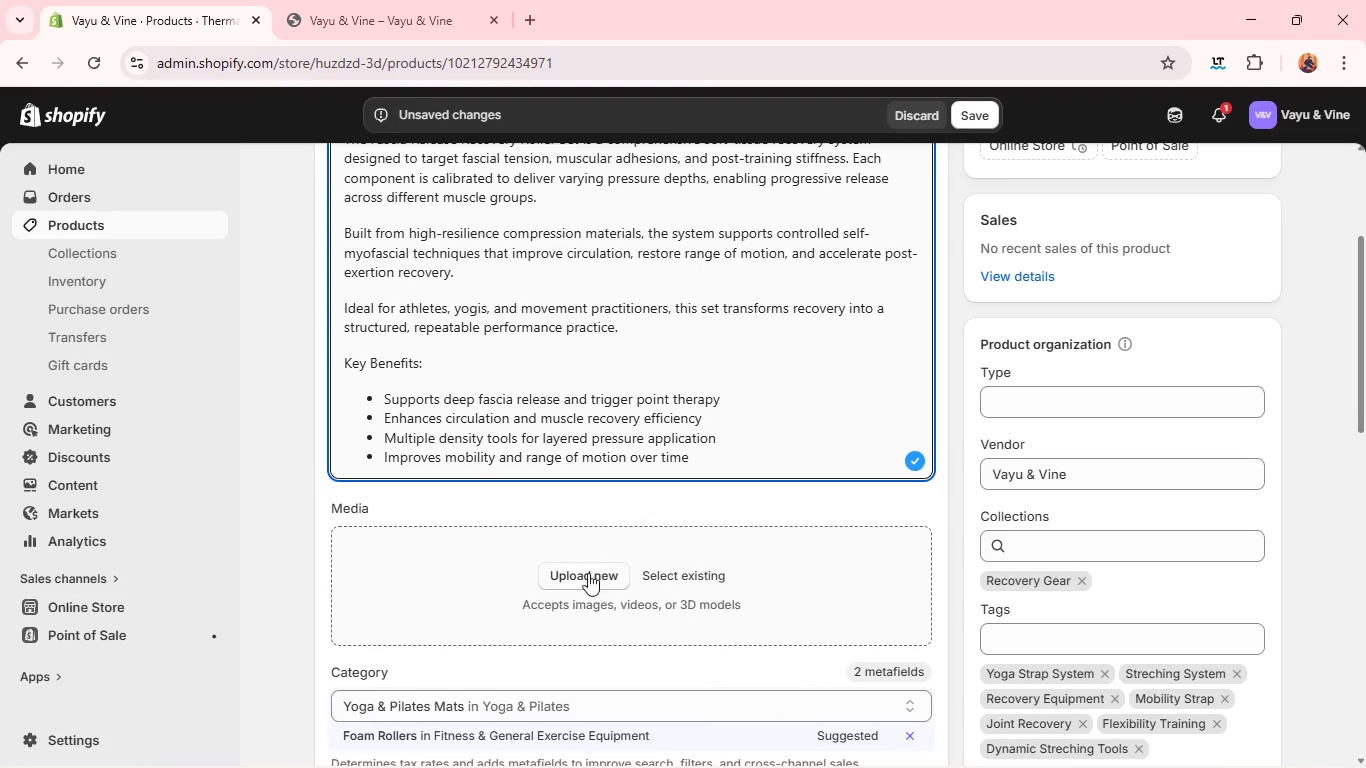 
left_click([586, 577])
 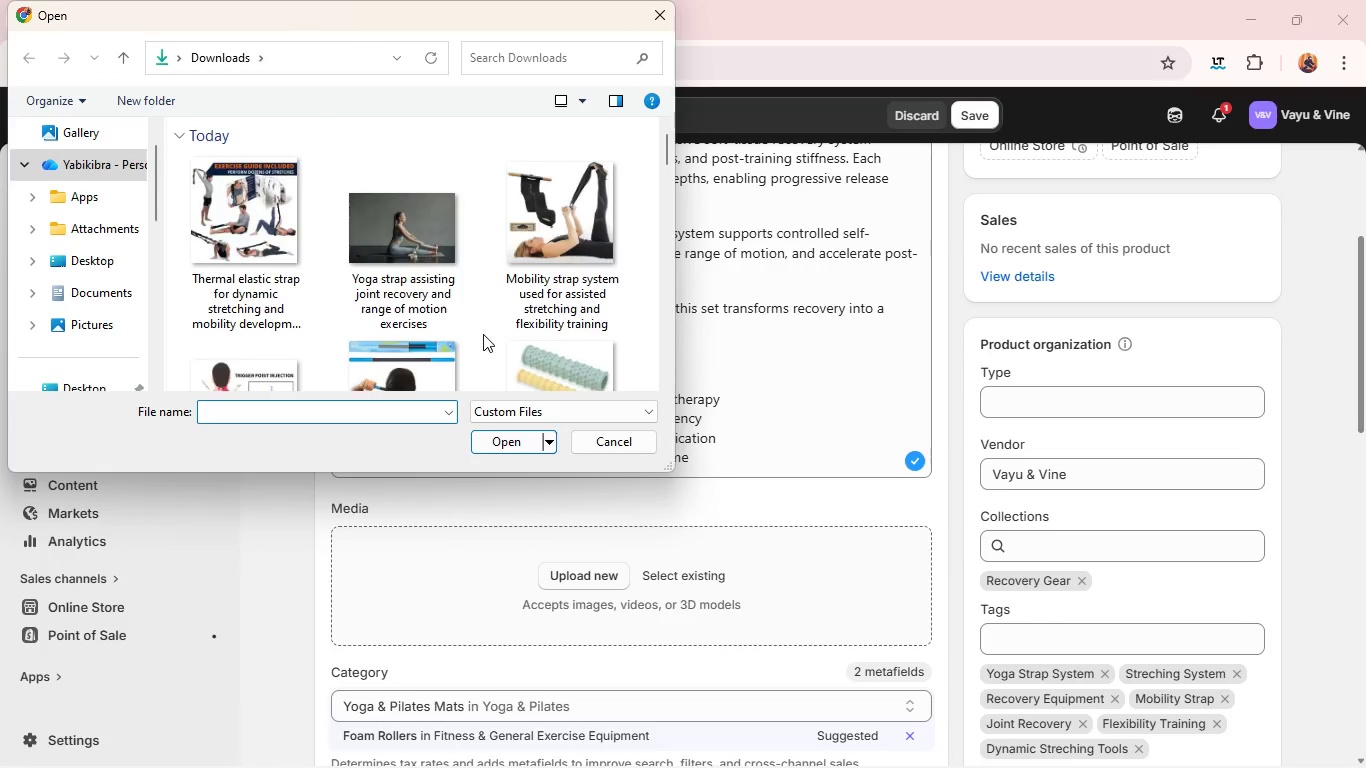 
scroll: coordinate [483, 334], scroll_direction: down, amount: 4.0
 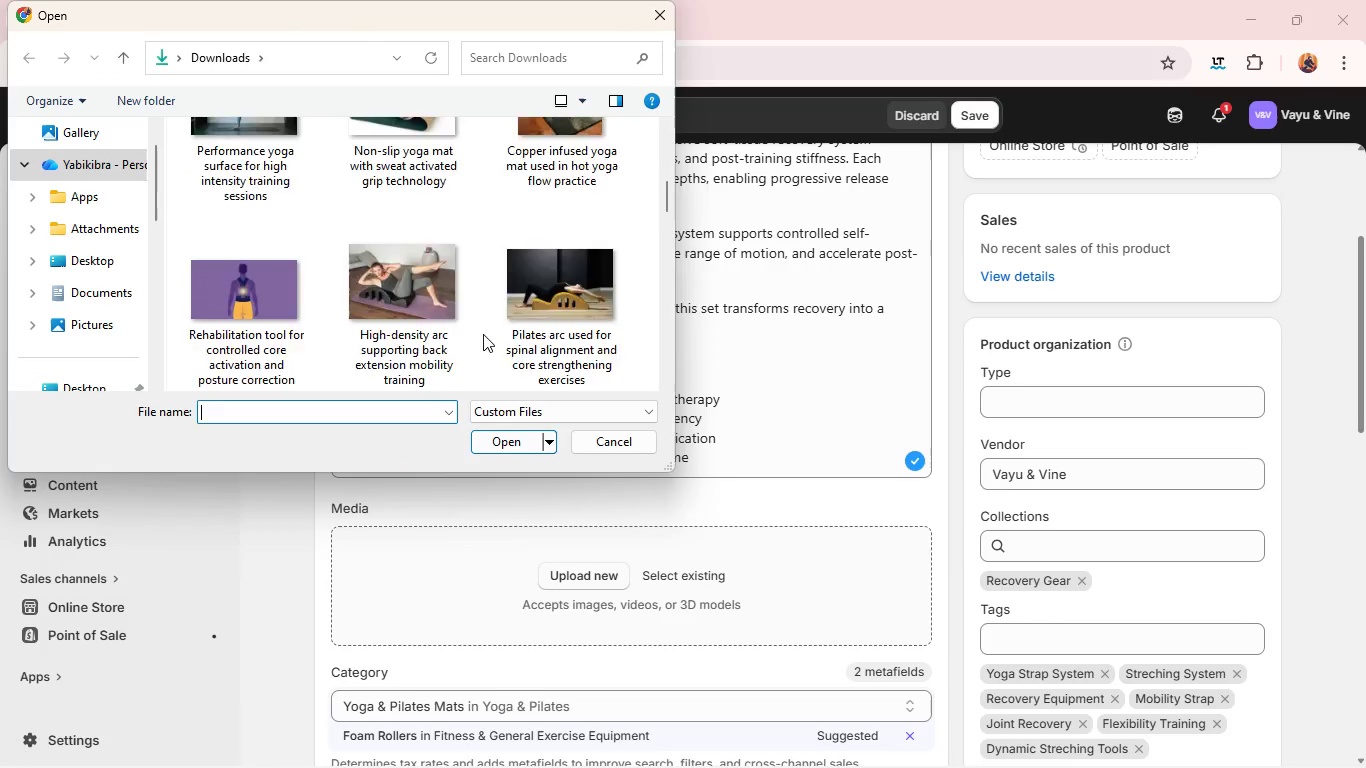 
scroll: coordinate [483, 334], scroll_direction: up, amount: 3.0
 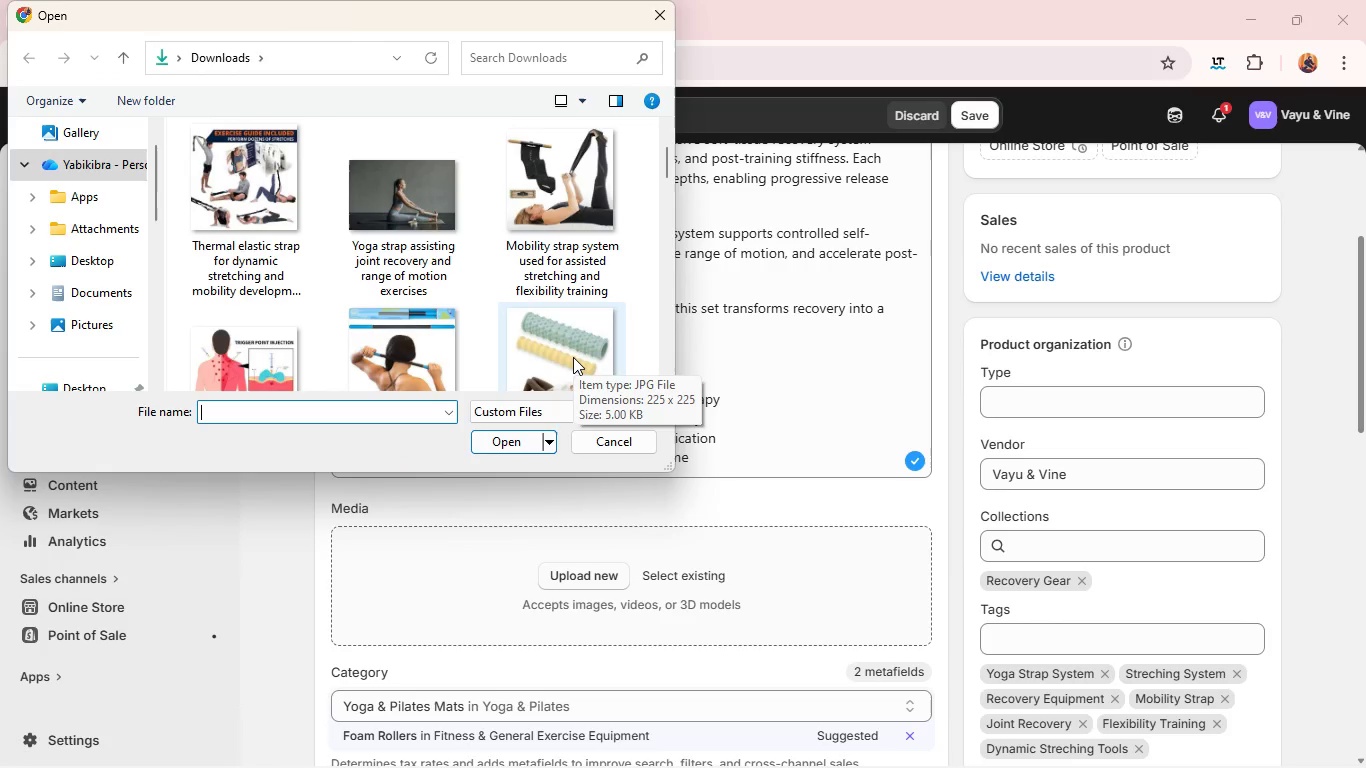 
left_click([573, 357])
 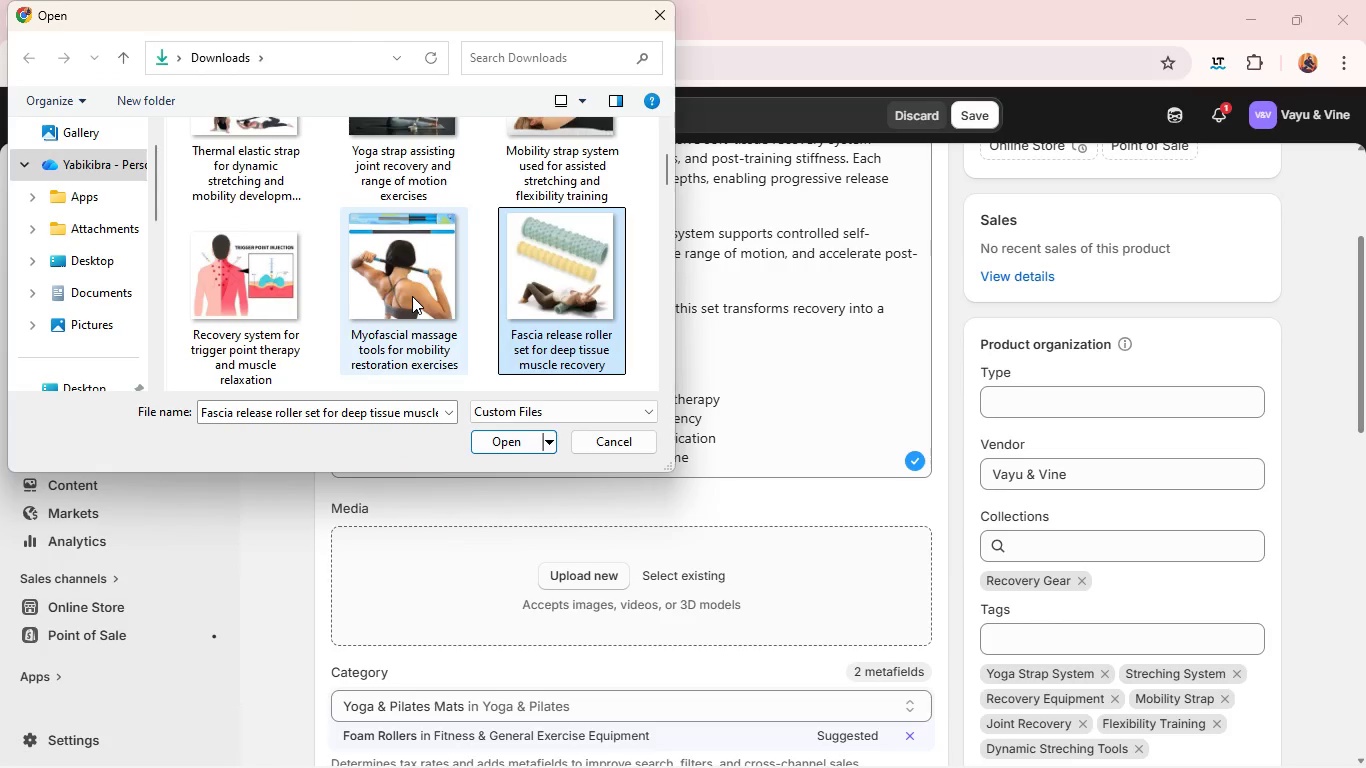 
hold_key(key=ControlLeft, duration=1.34)
left_click([412, 296])
 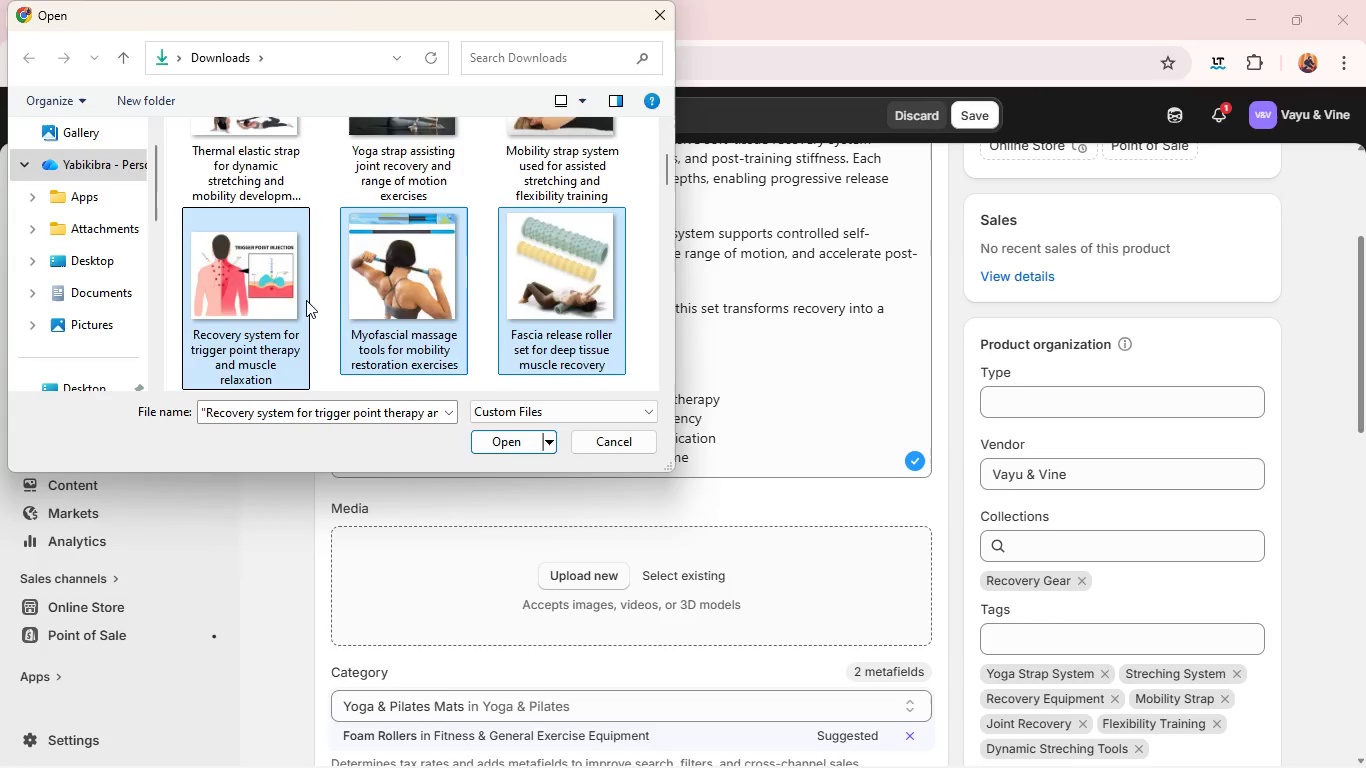 
left_click([306, 300])
 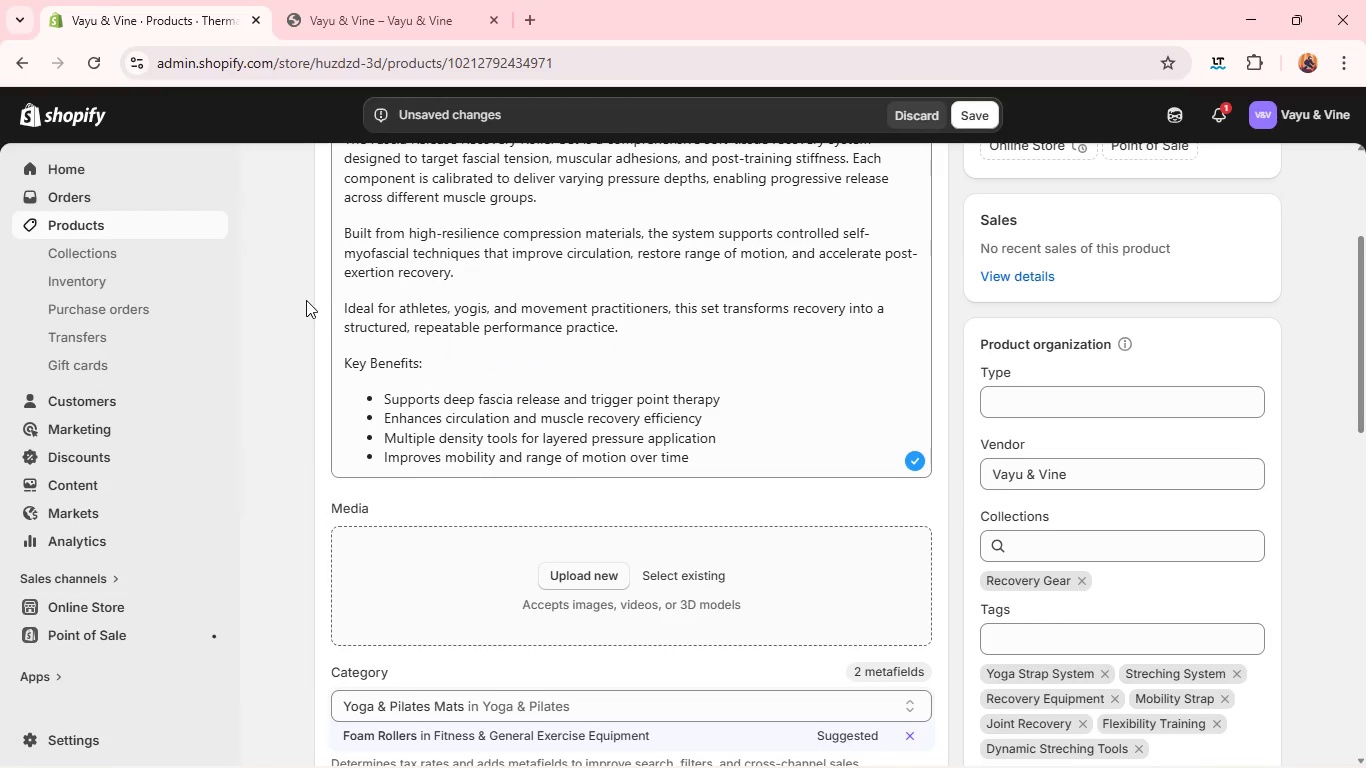 
key(Enter)
 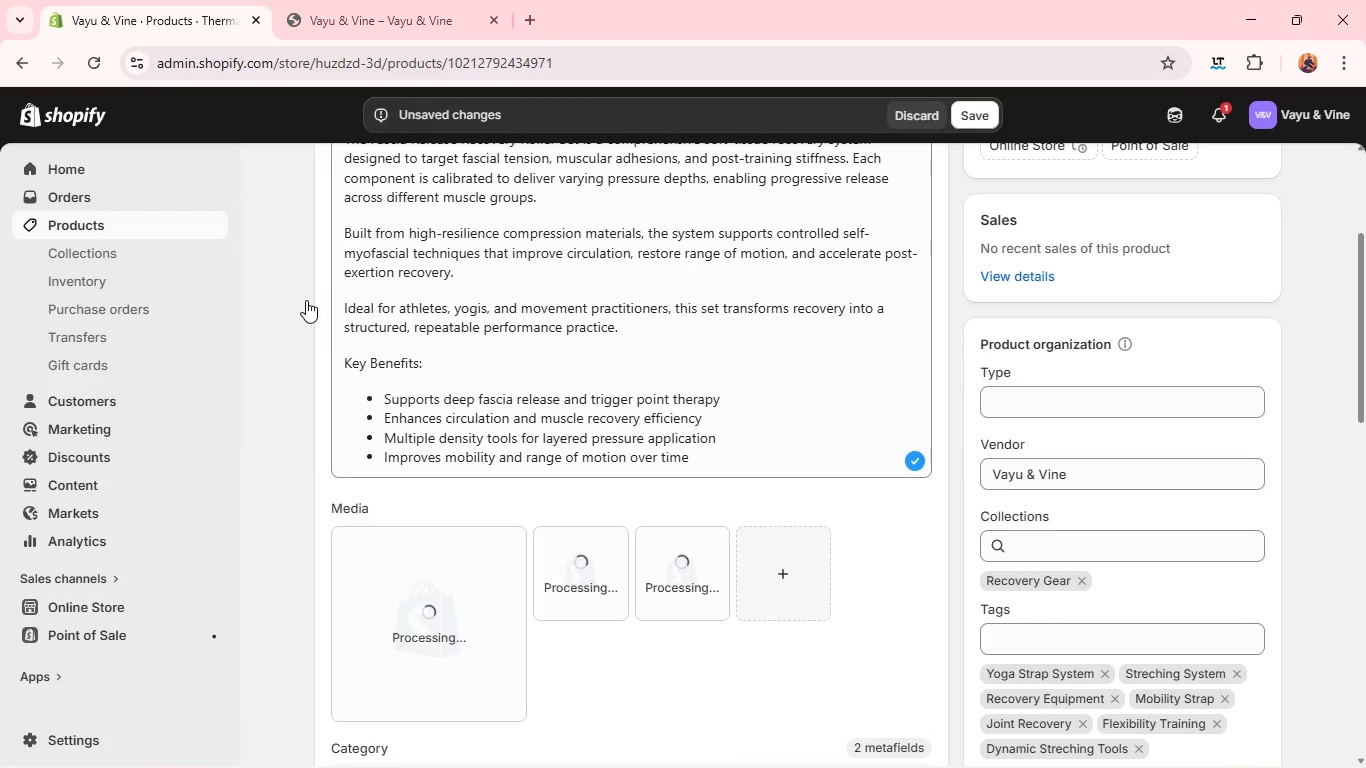 
wait(9.42)
 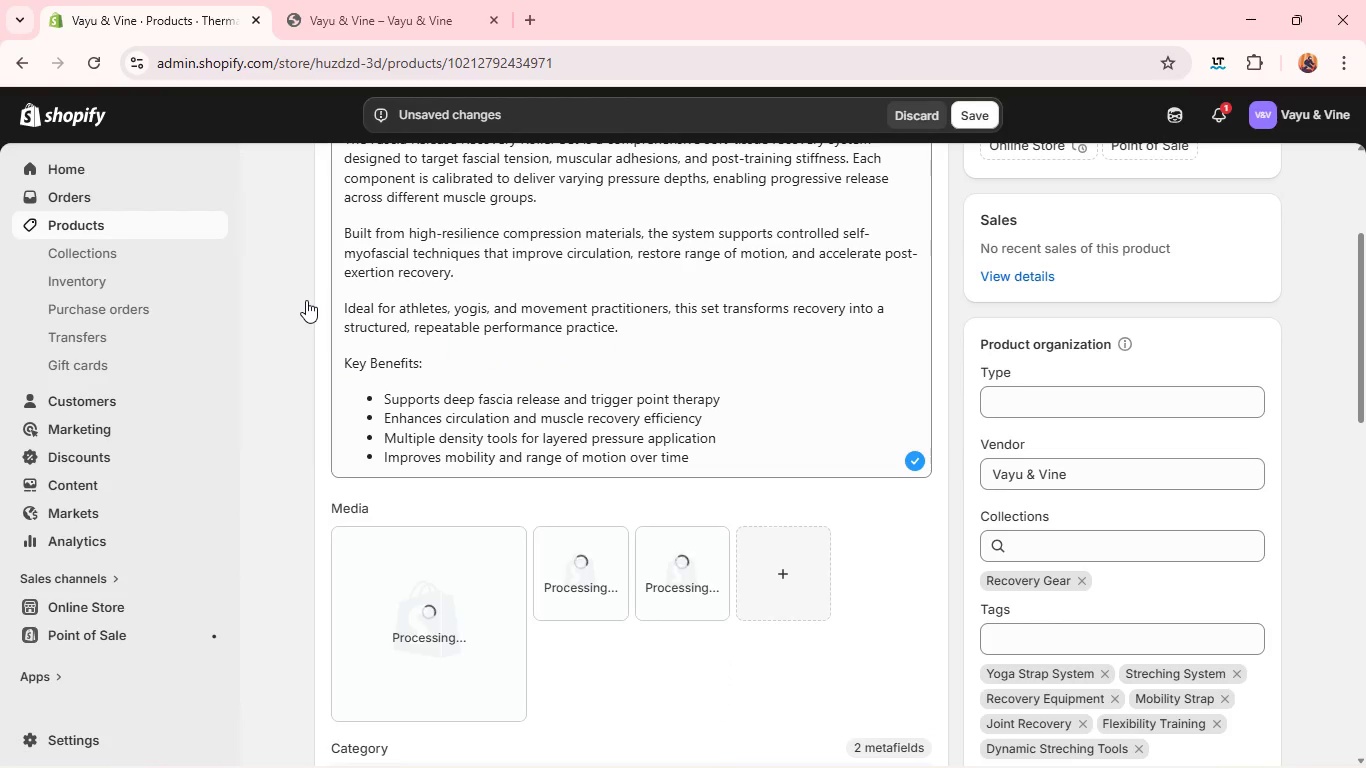 
left_click_drag(start_coordinate=[678, 565], to_coordinate=[405, 573])
 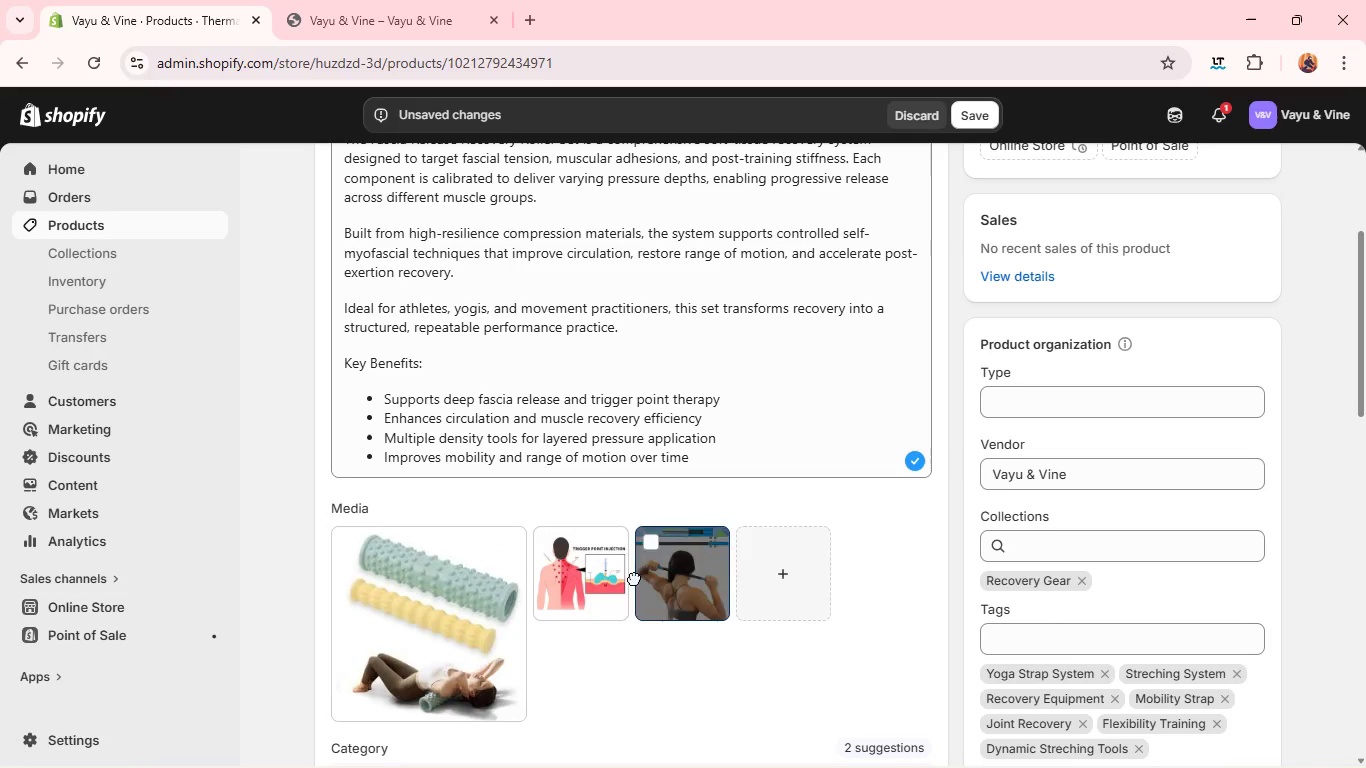 
left_click_drag(start_coordinate=[681, 564], to_coordinate=[575, 575])
 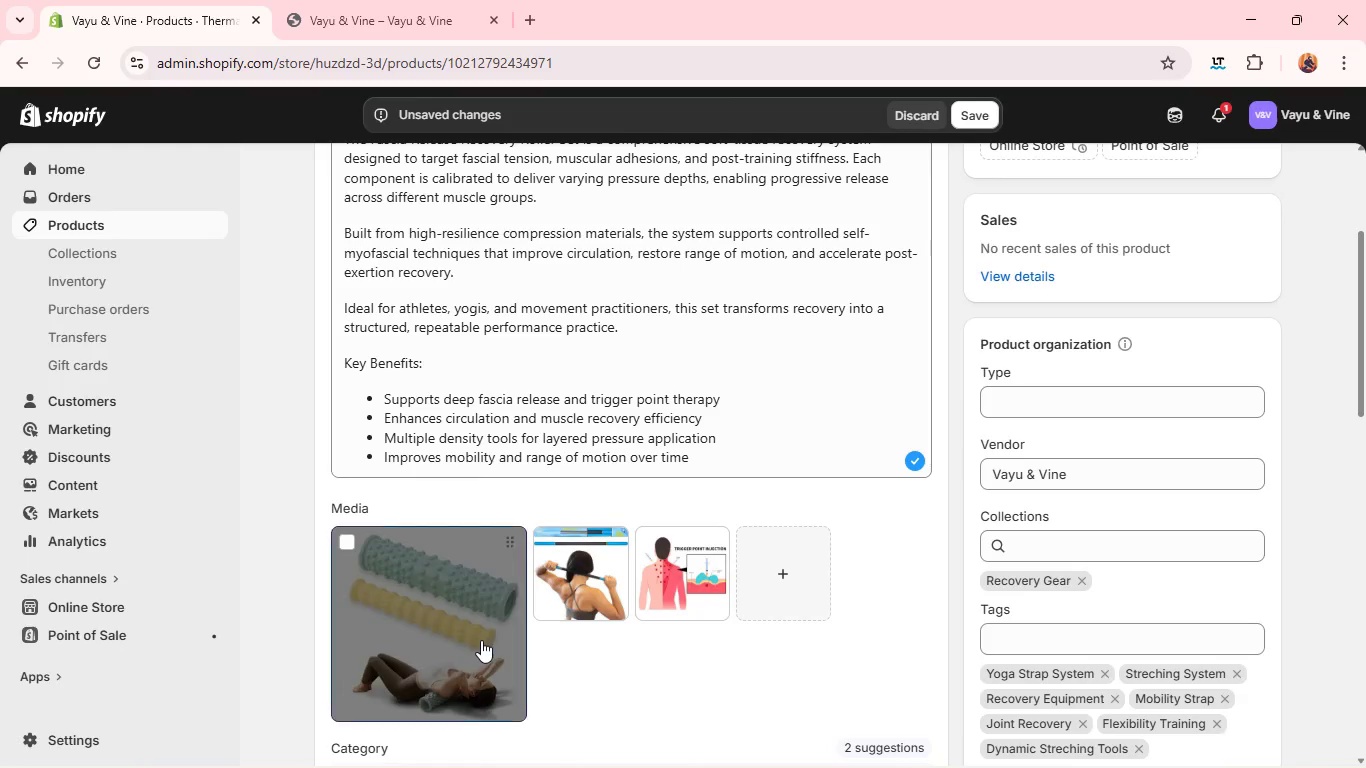 
left_click([481, 640])
 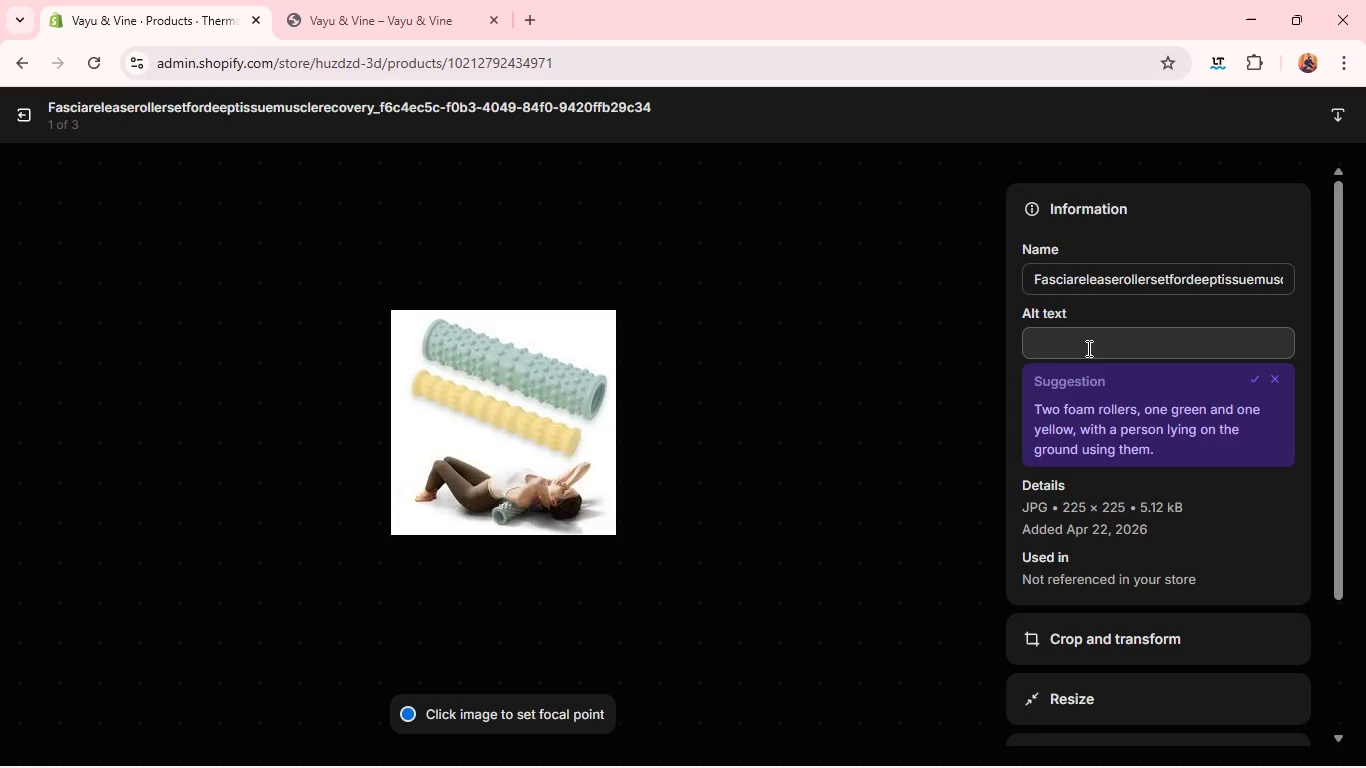 
left_click([1081, 352])
 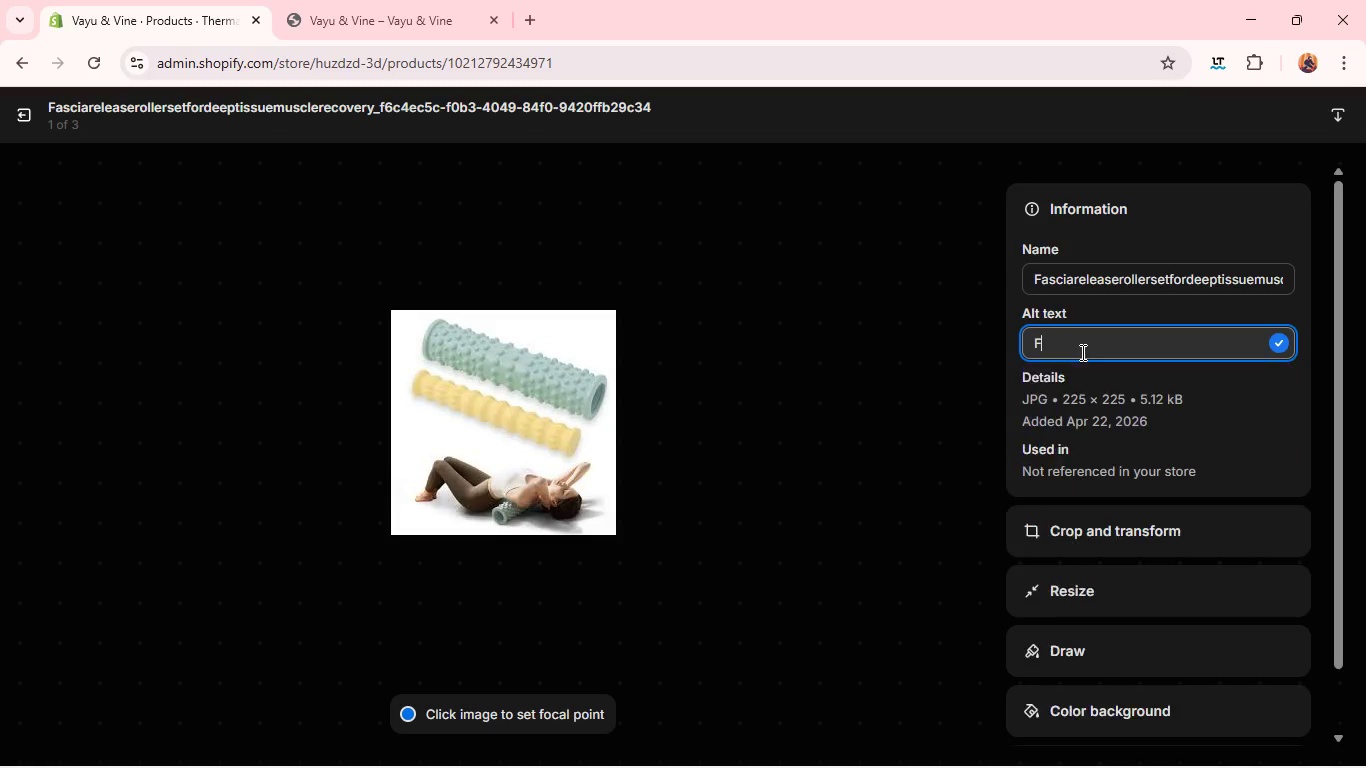 
type(Fasic)
key(Backspace)
key(Backspace)
type(cia release roller set for deep tissue muscle recovery )
 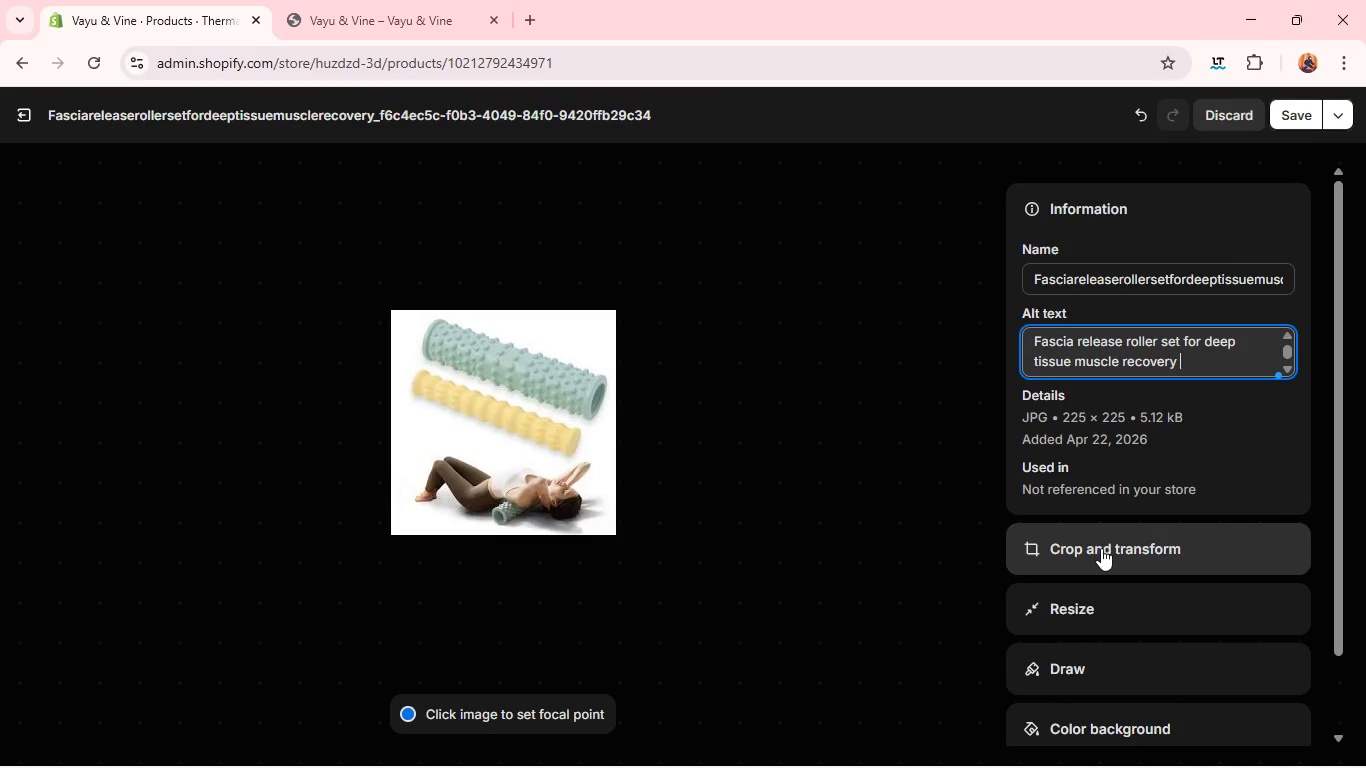 
left_click([1101, 548])
 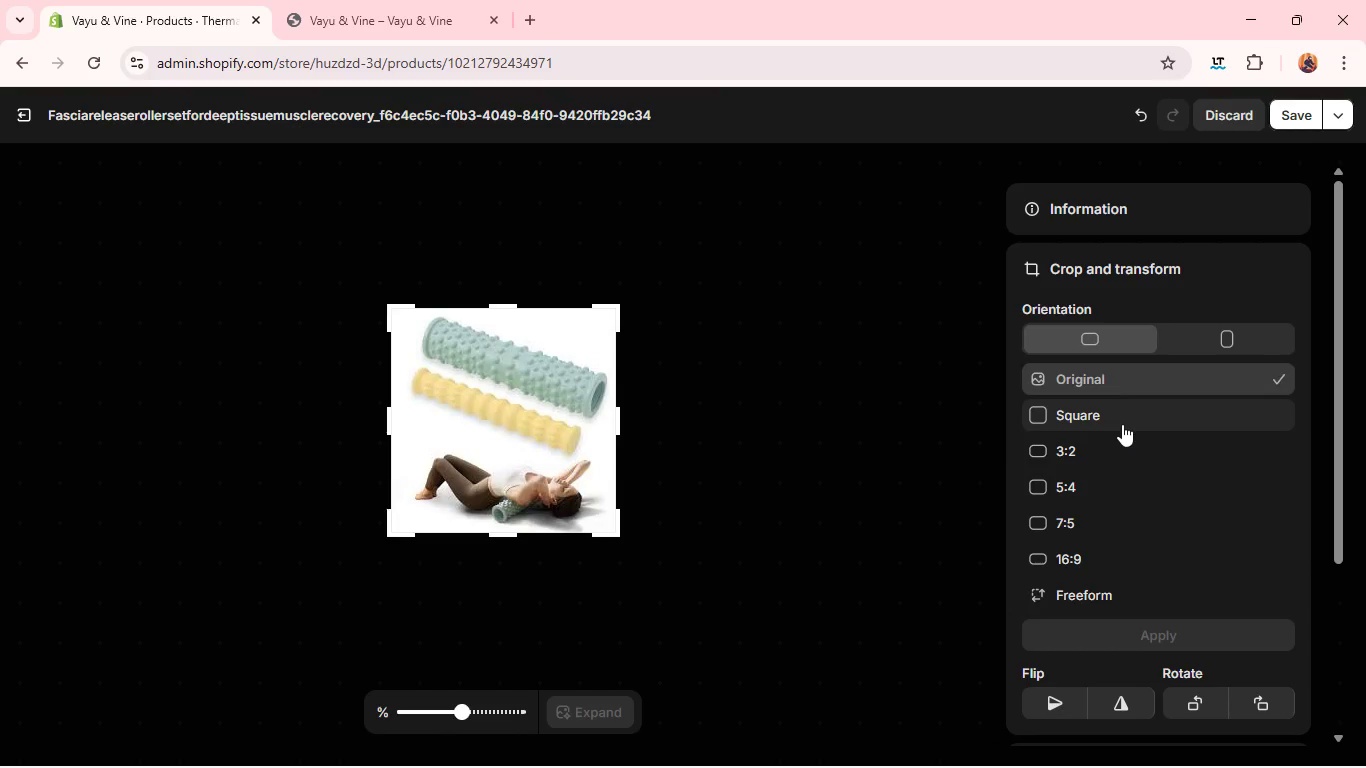 
left_click([1122, 424])
 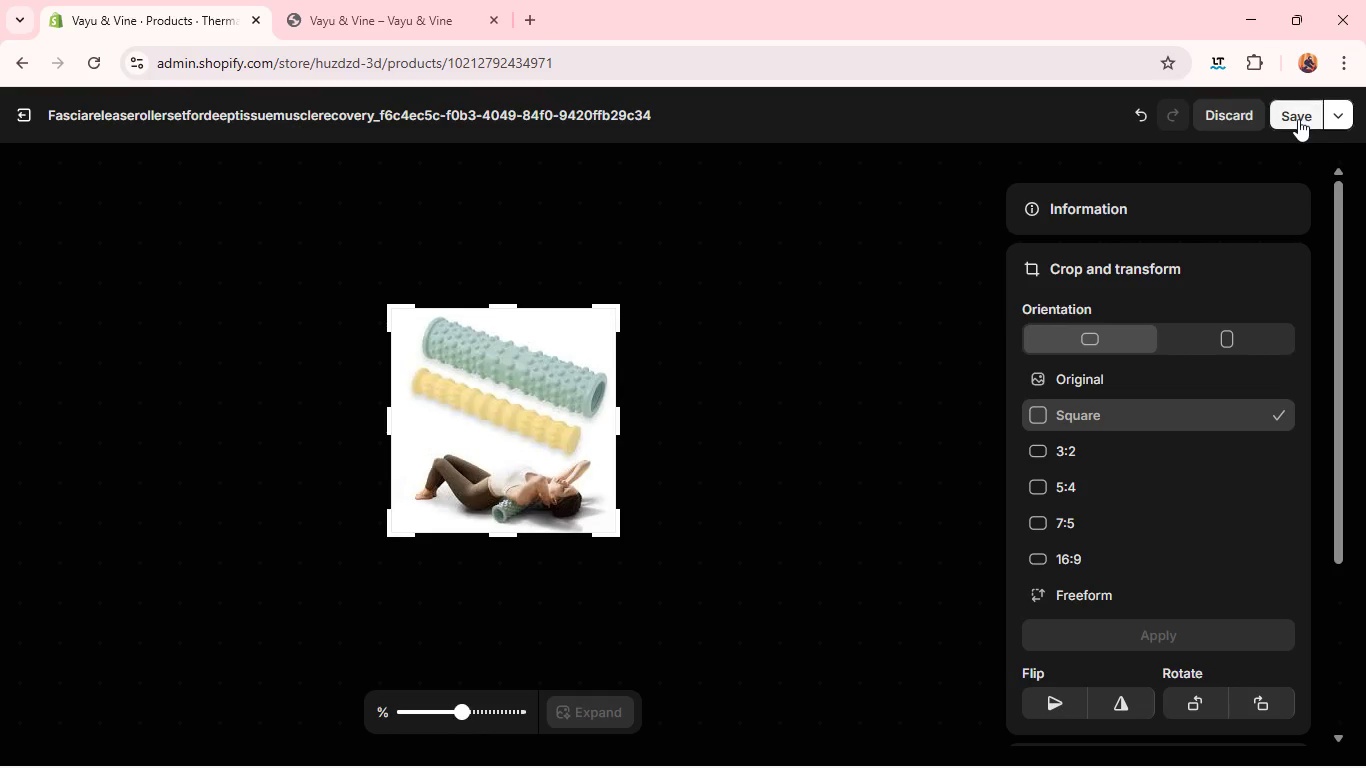 
left_click([1298, 119])
 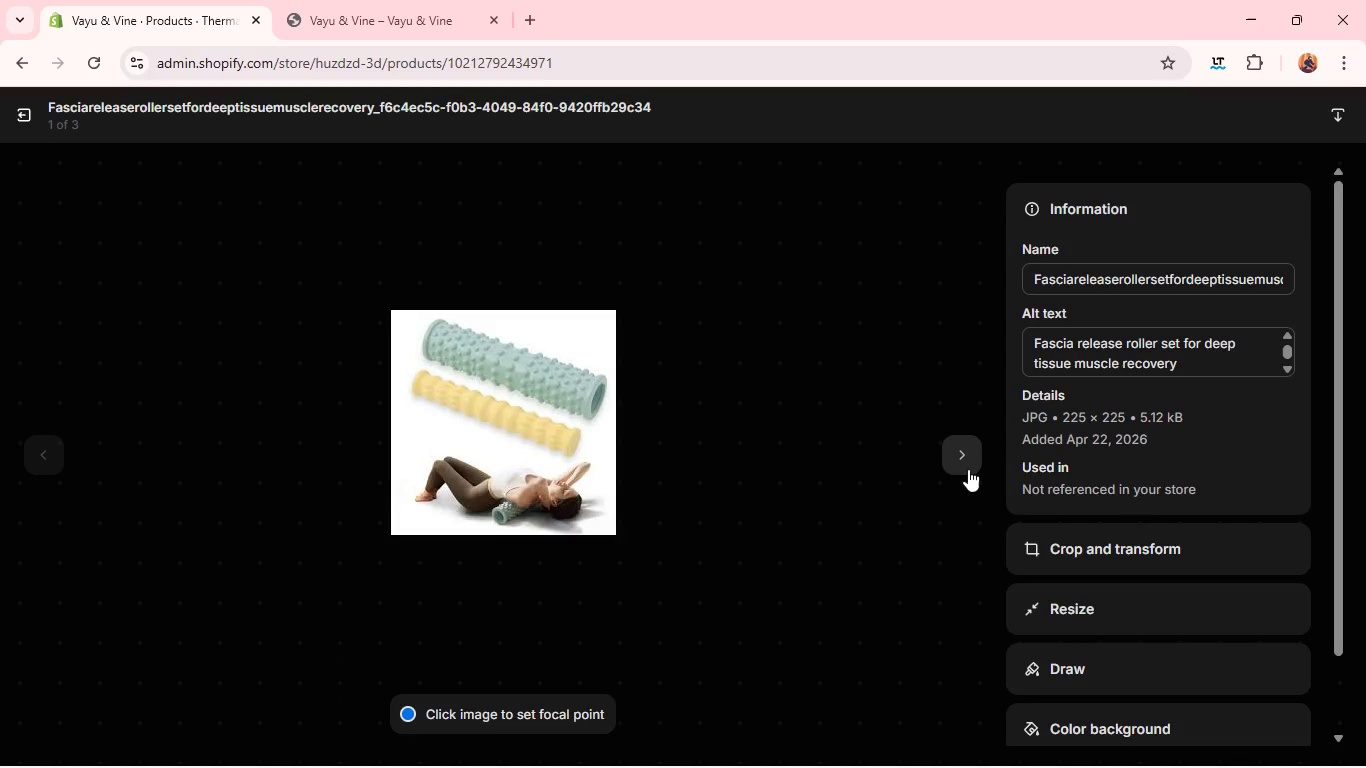 
left_click([968, 469])
 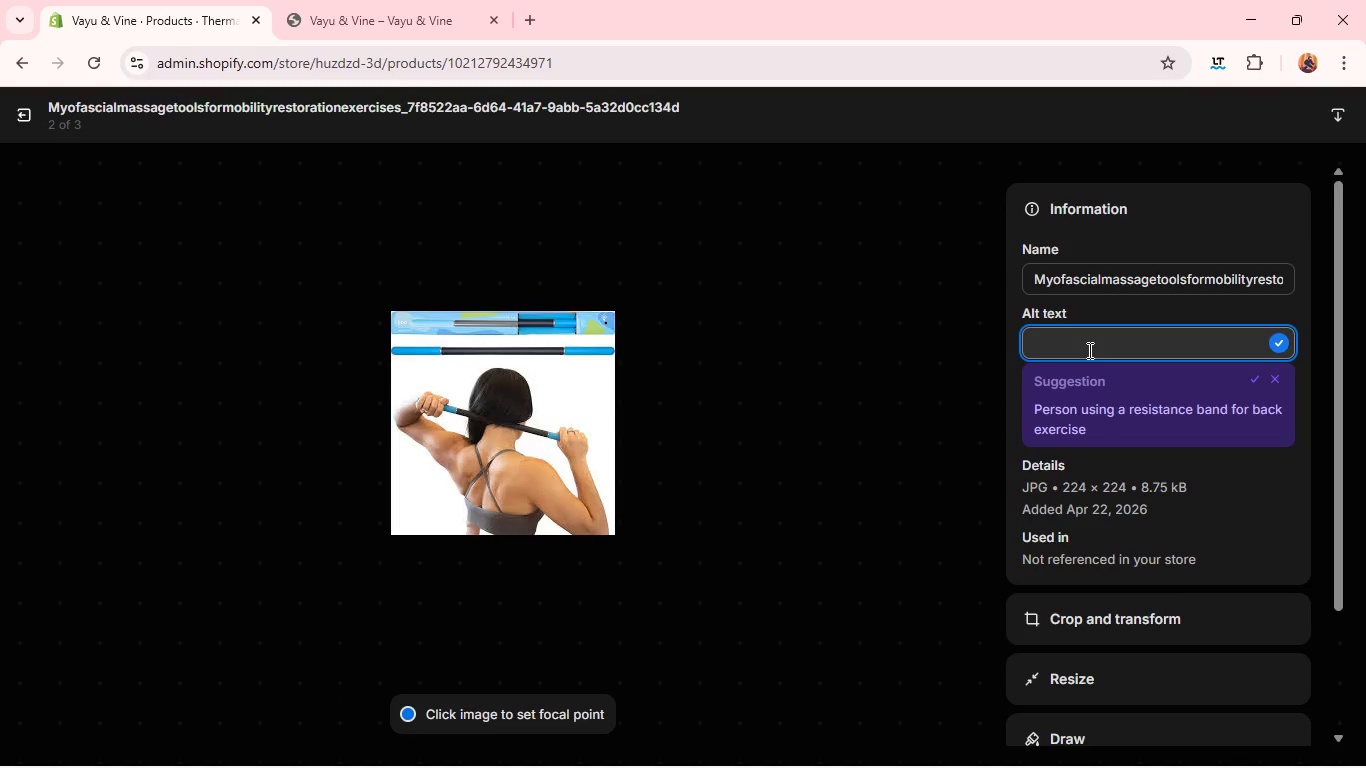 
type(Myofasical massage tools for mobility restoration exercises )
 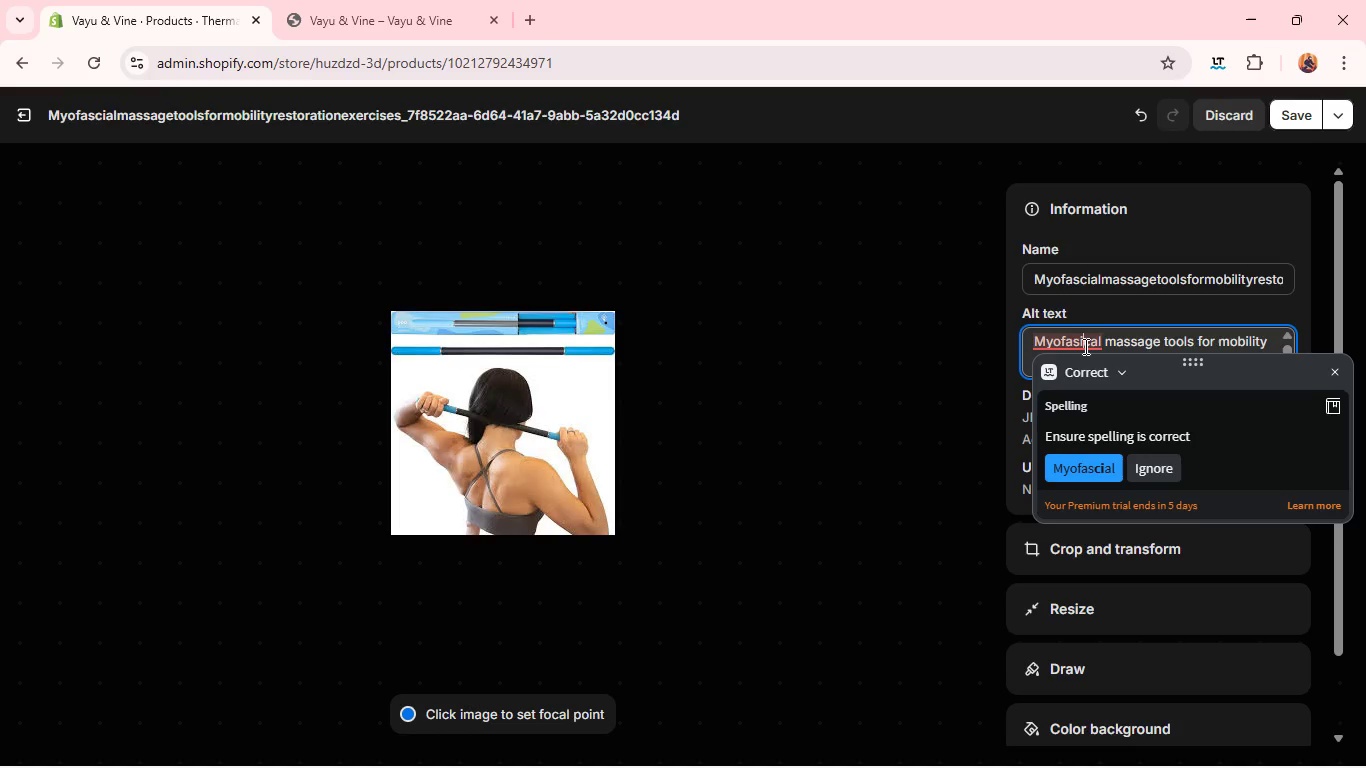 
left_click([1084, 346])
 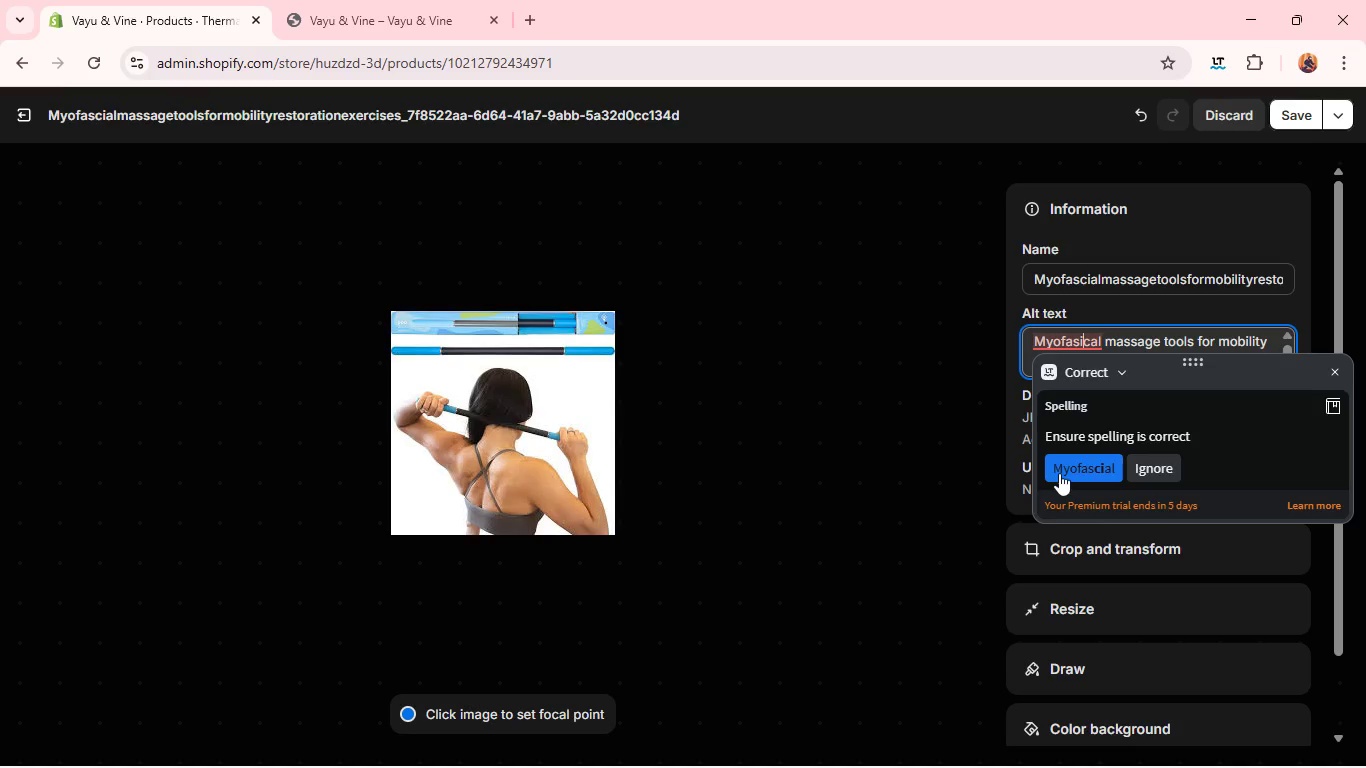 
left_click([1059, 473])
 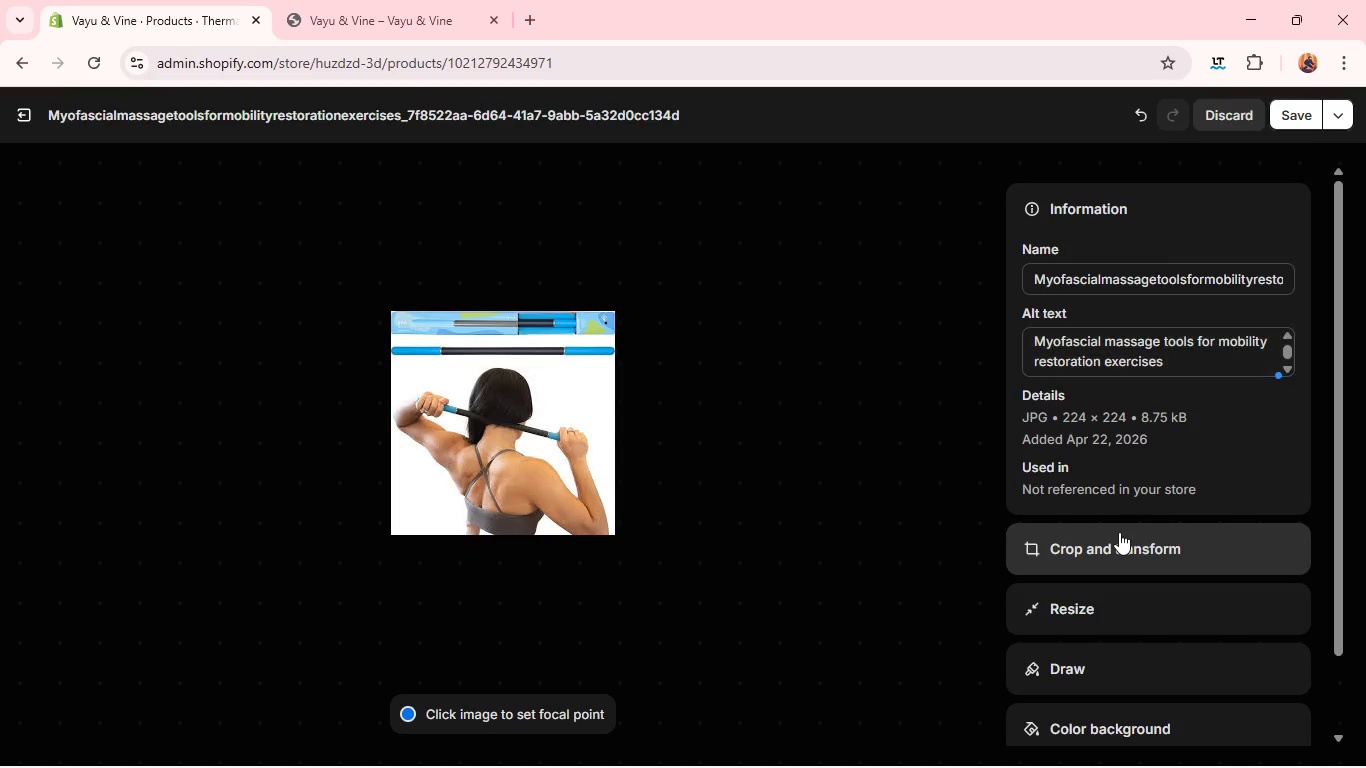 
left_click([1119, 532])
 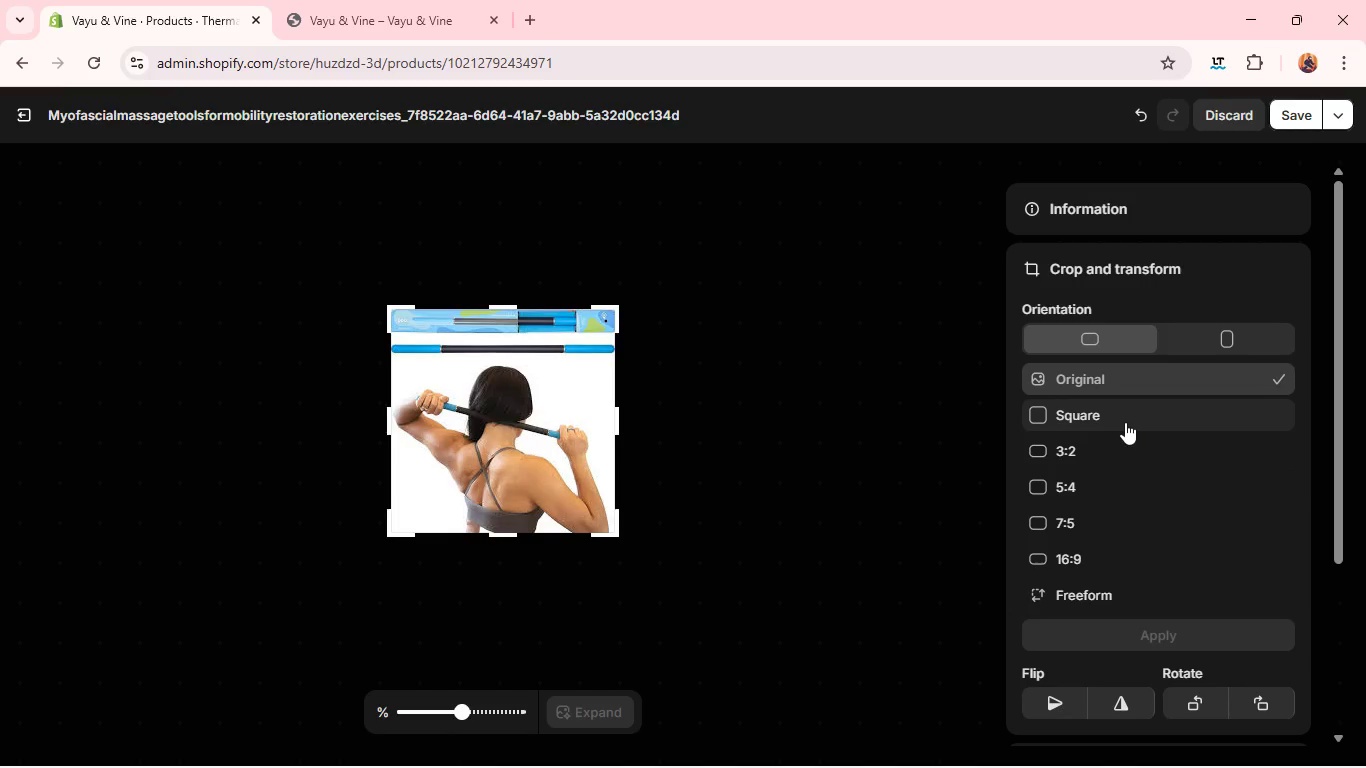 
left_click([1125, 422])
 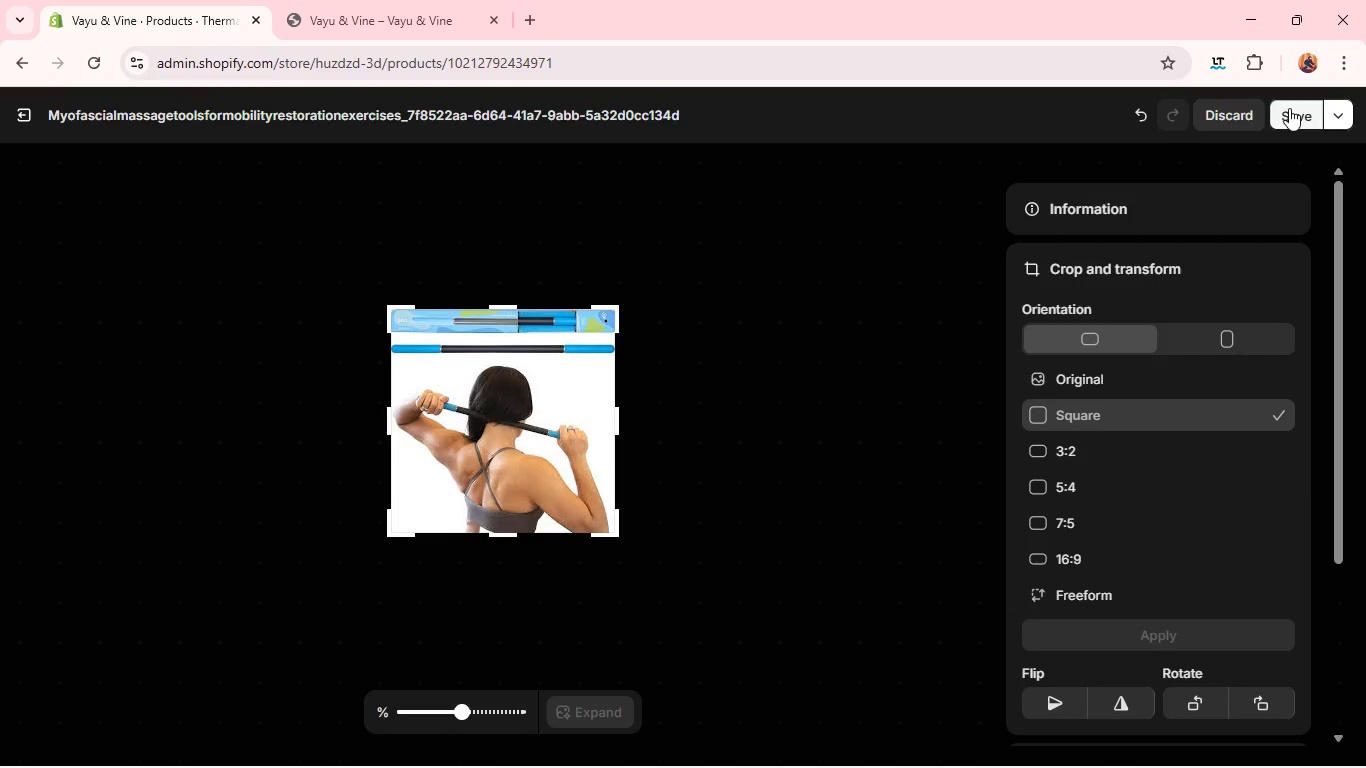 
left_click([1289, 108])
 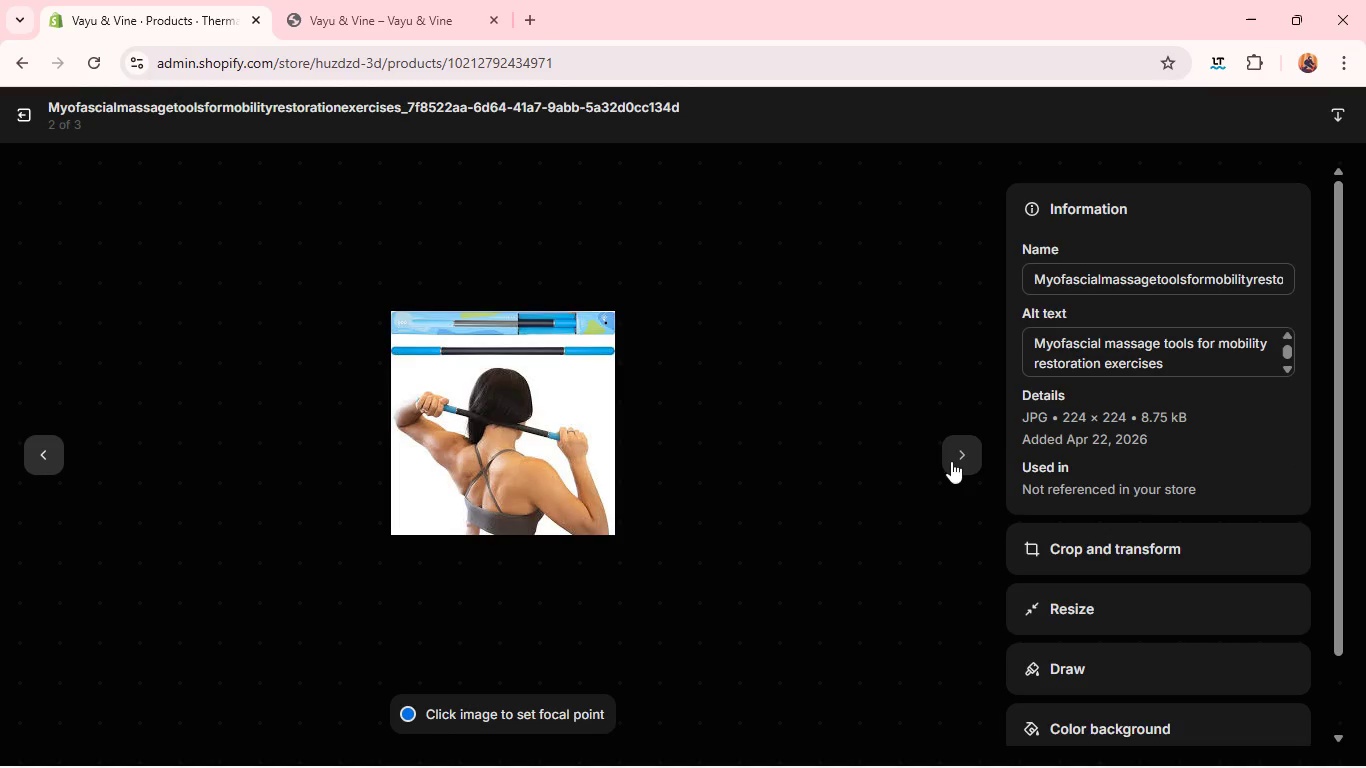 
left_click([951, 461])
 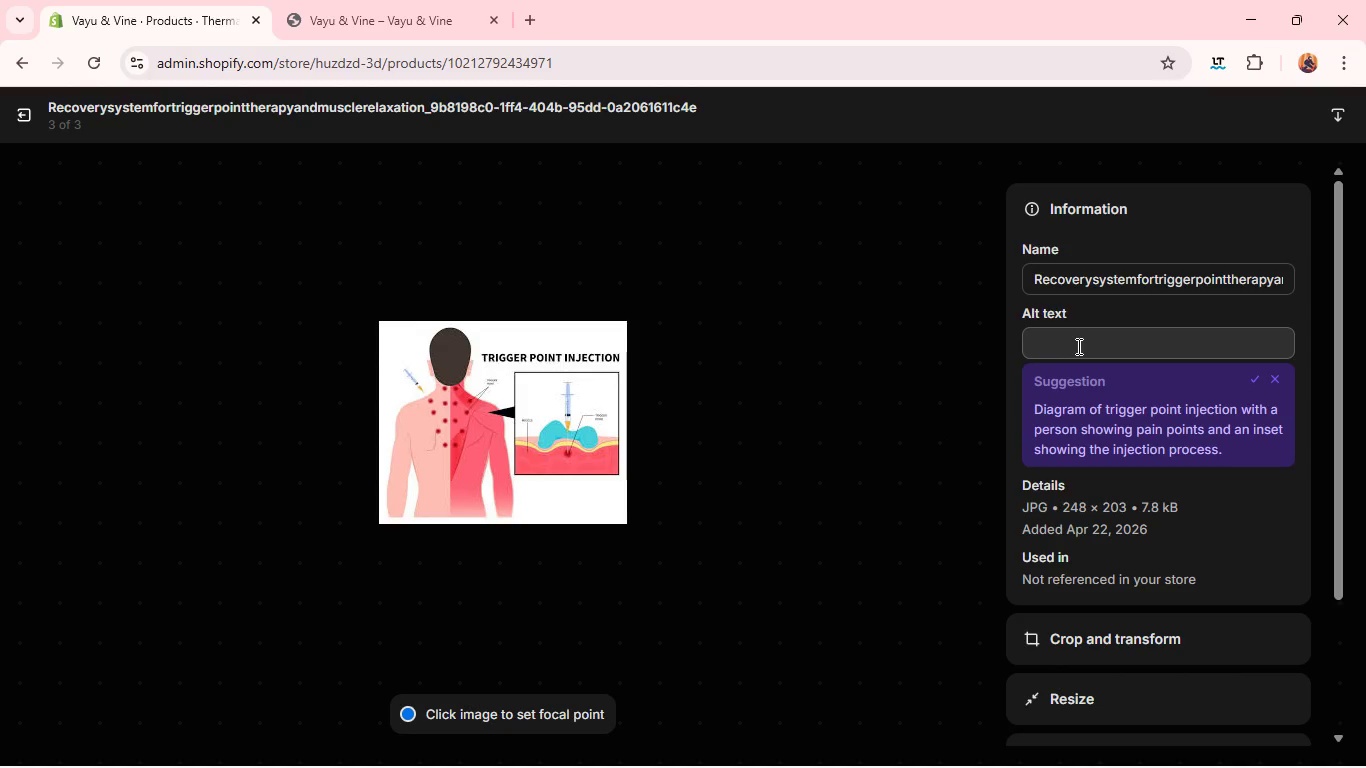 
left_click([1077, 346])
 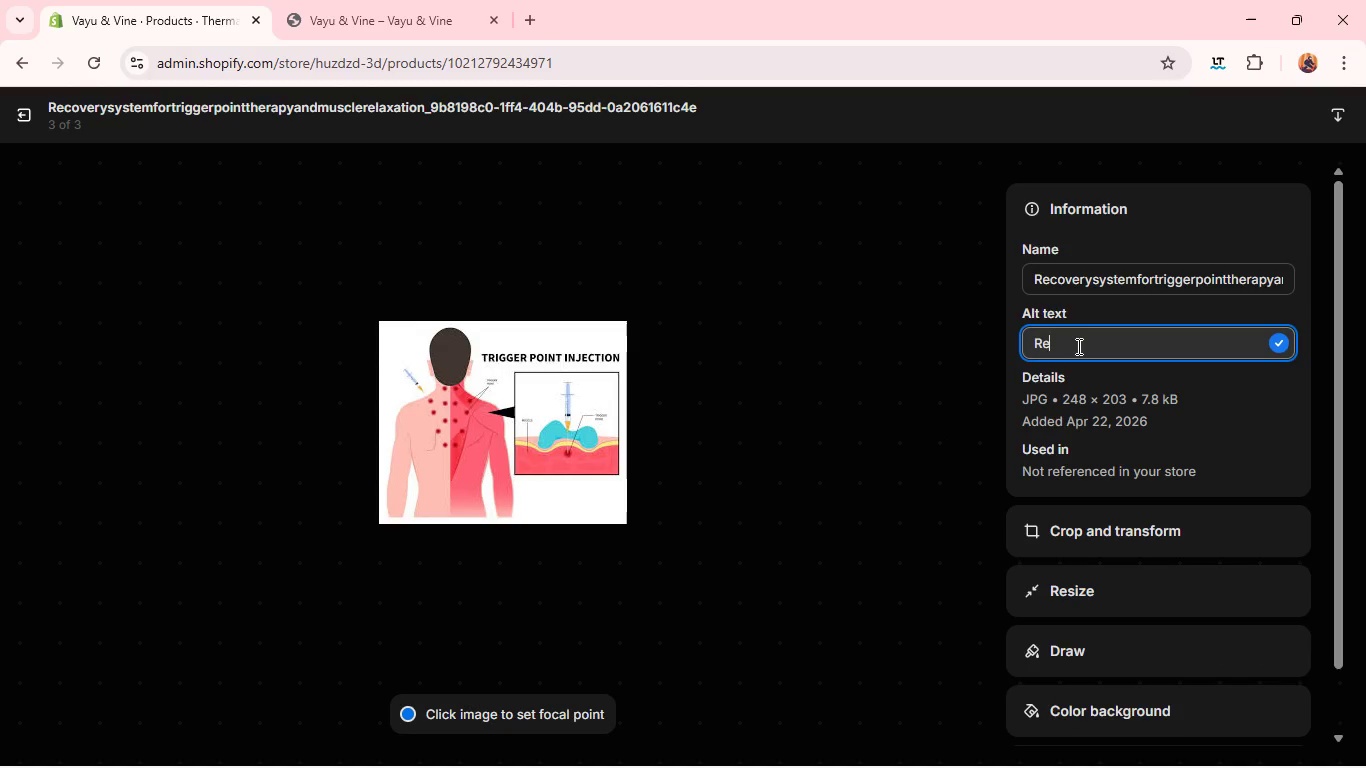 
type(Recovery system for trigger point therapy and muscle relaxation)
 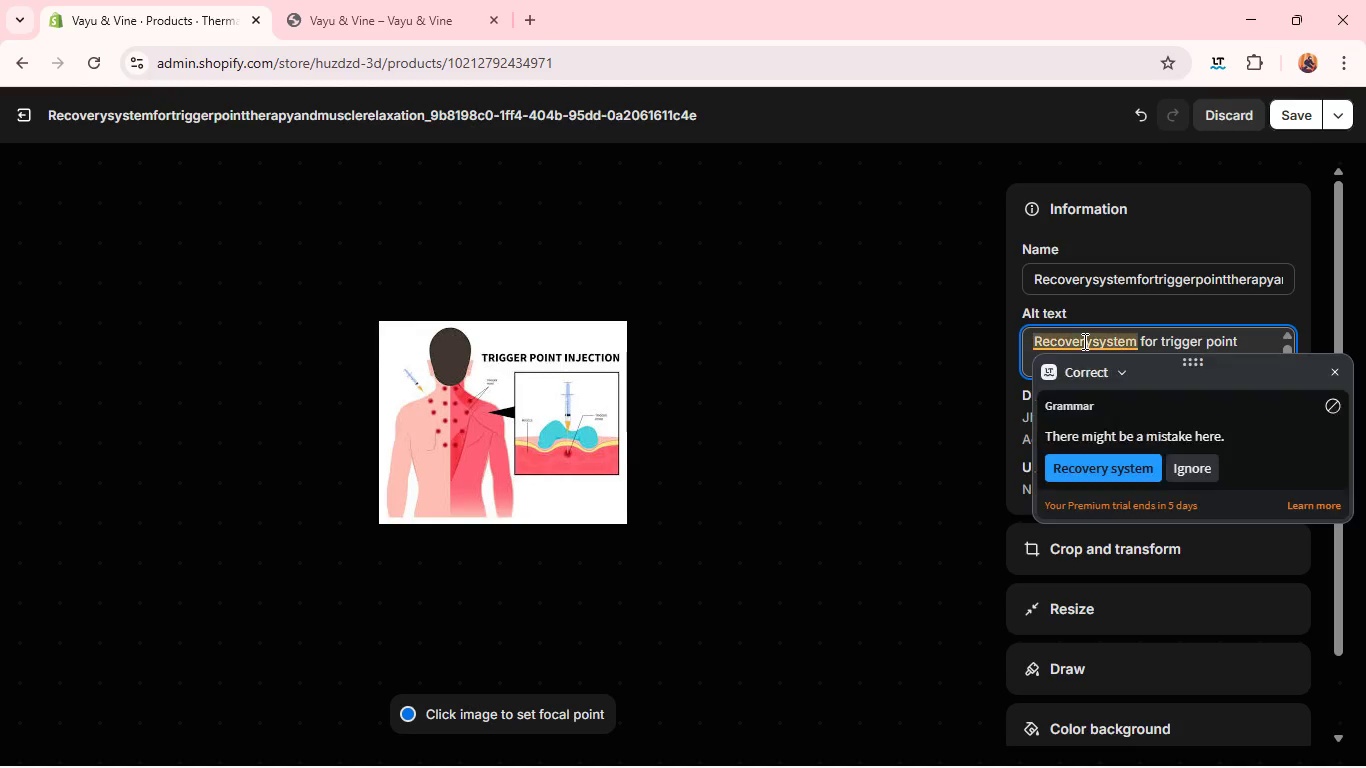 
left_click([1083, 341])
 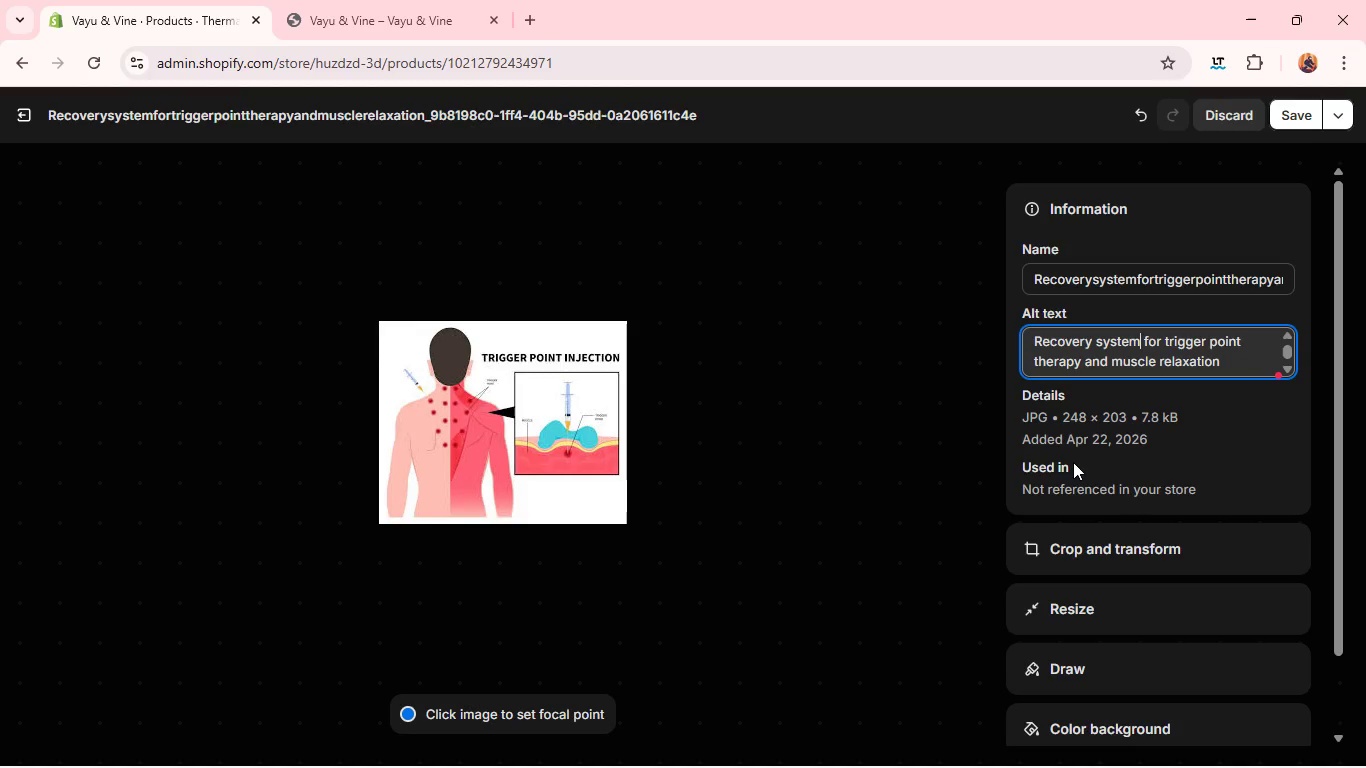 
left_click([1073, 462])
 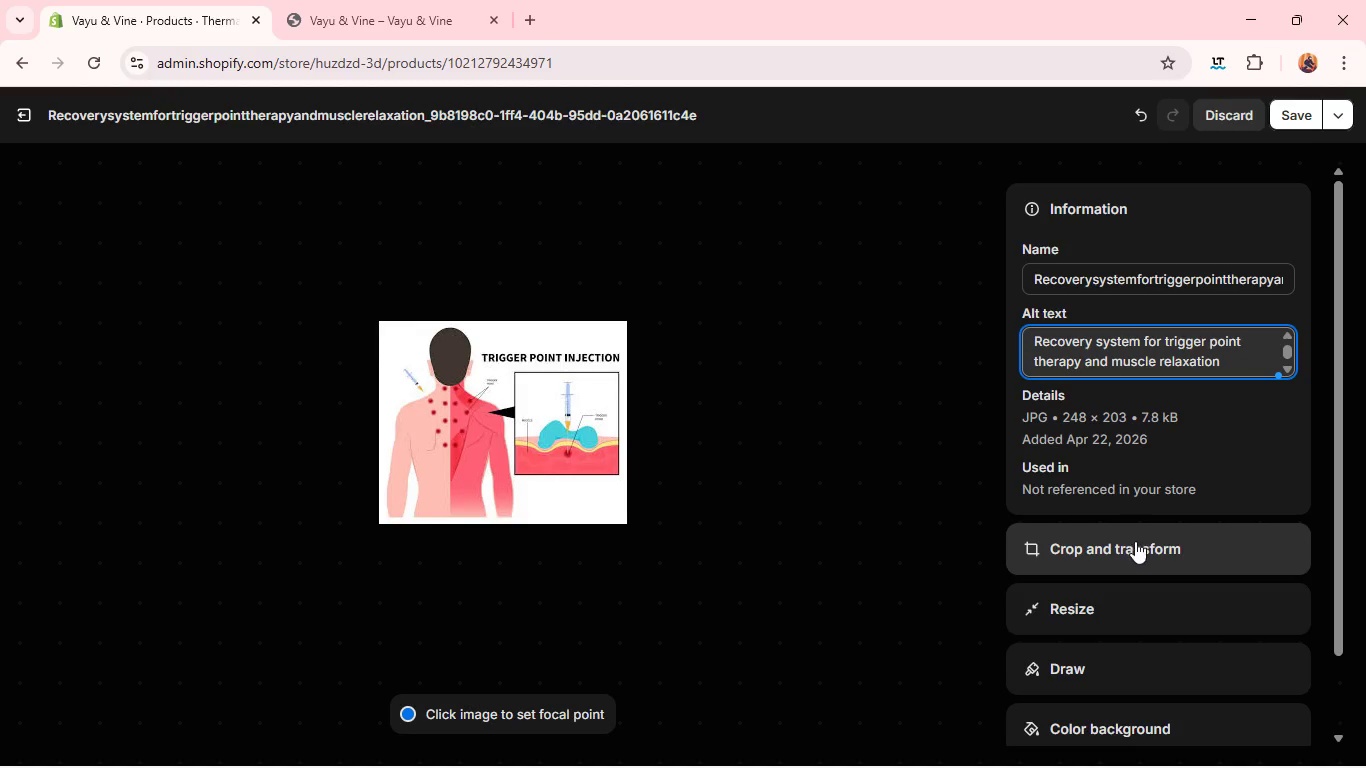 
left_click([1135, 541])
 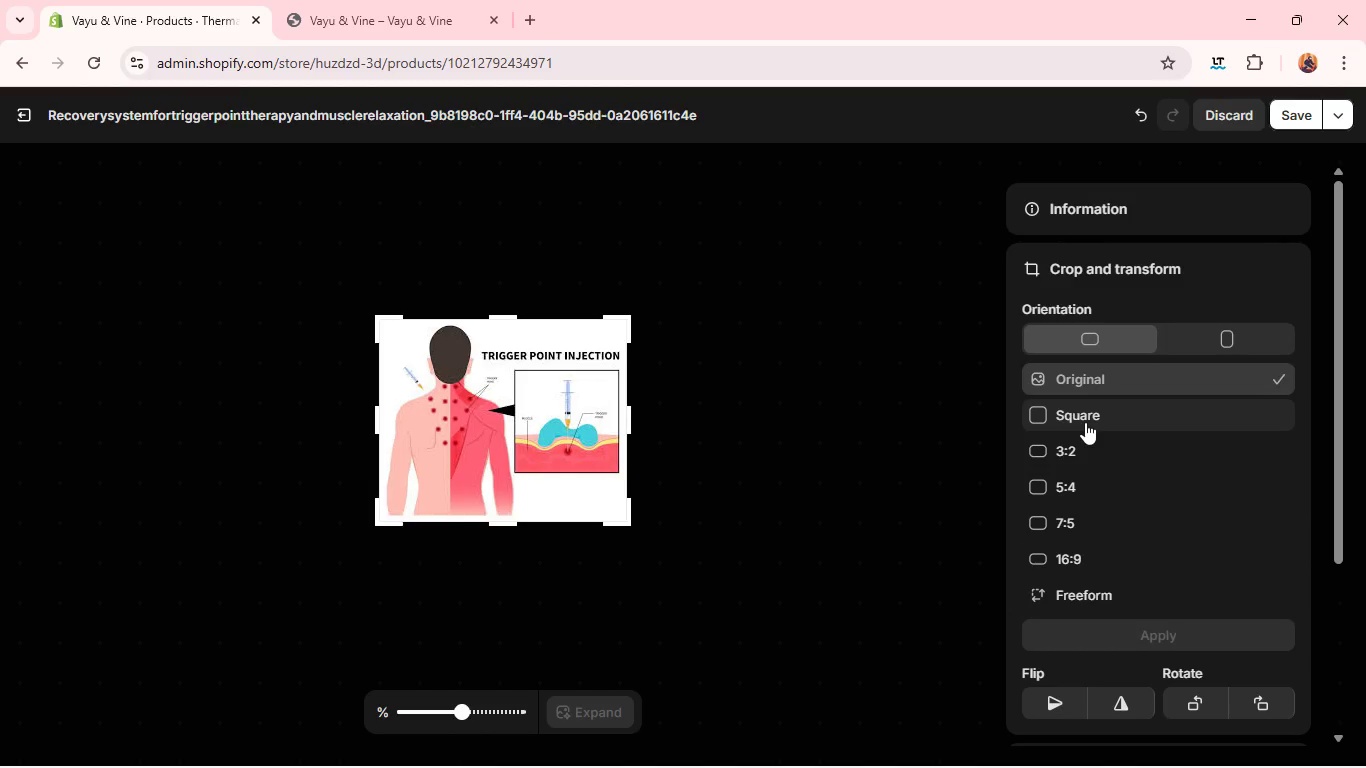 
left_click([1085, 422])
 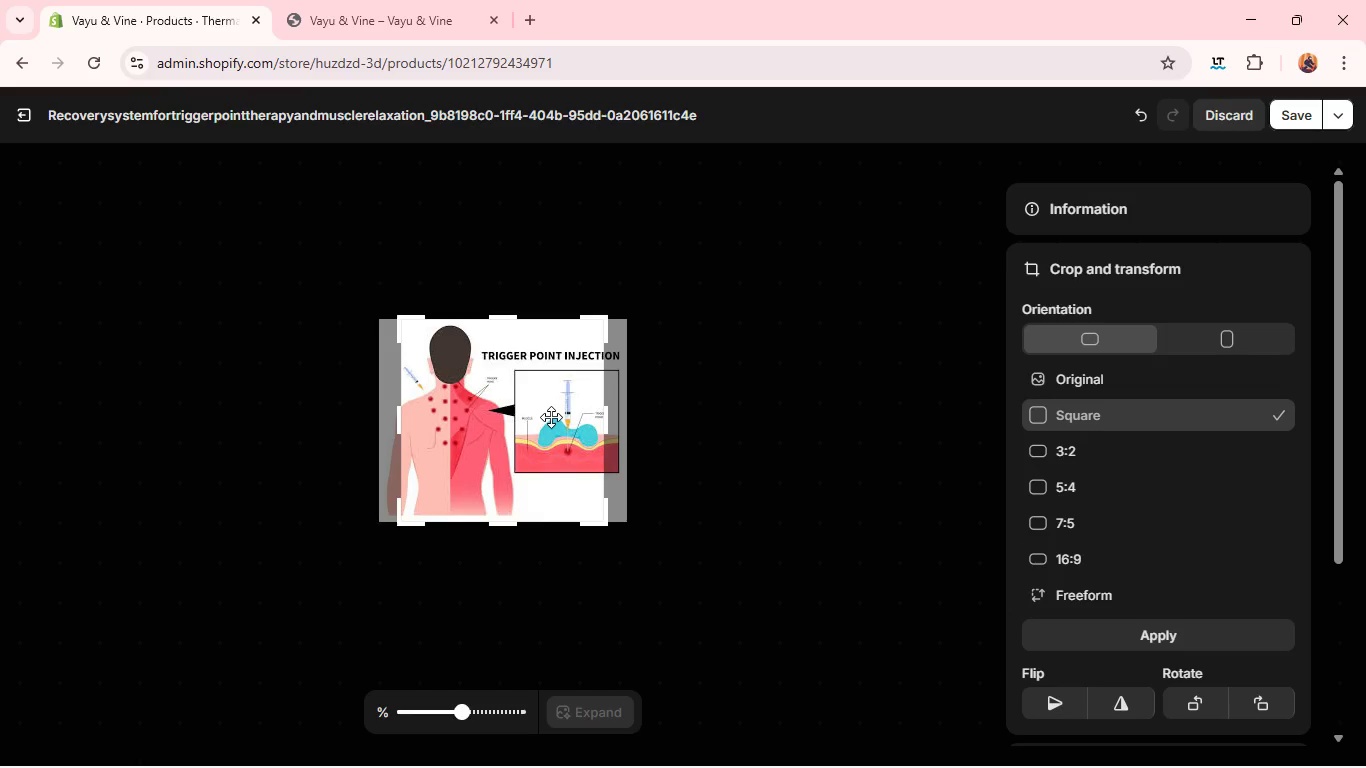 
left_click_drag(start_coordinate=[551, 417], to_coordinate=[570, 442])
 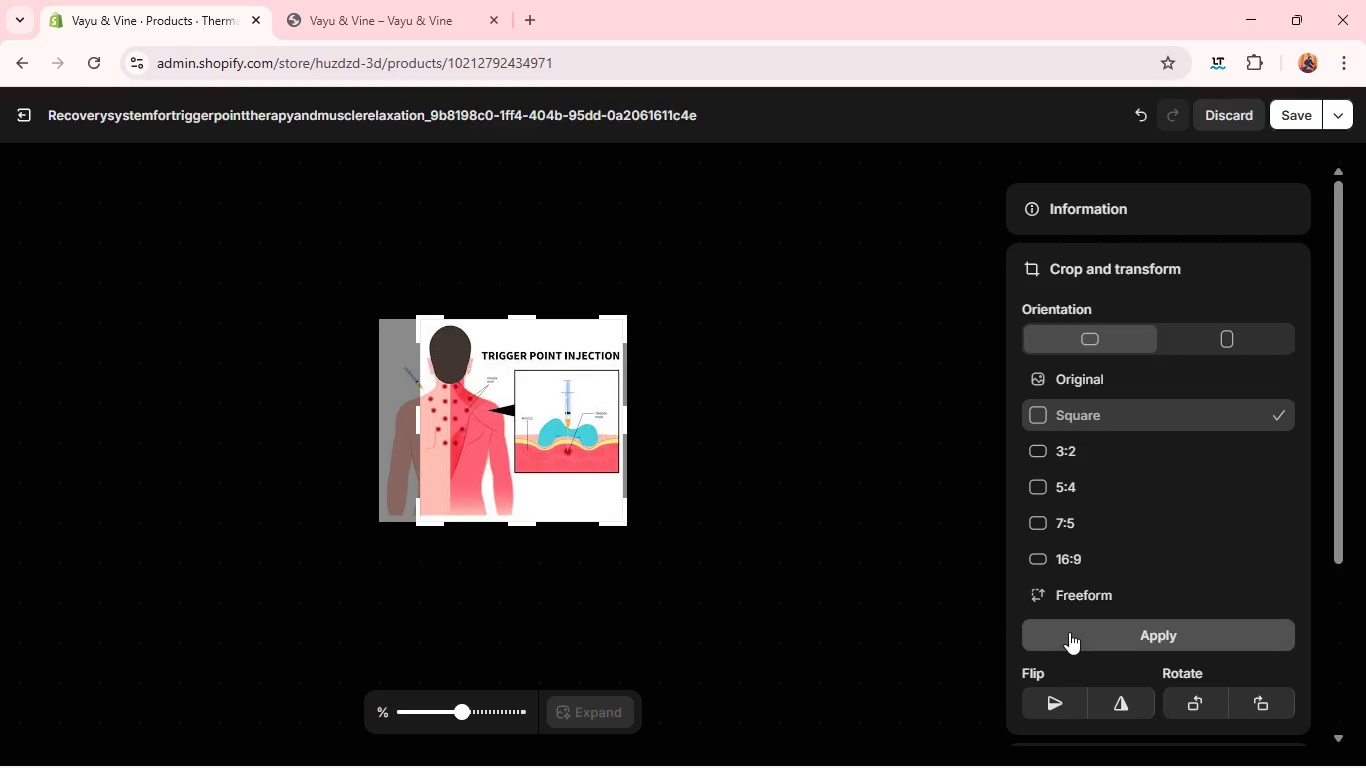 
left_click([1069, 632])
 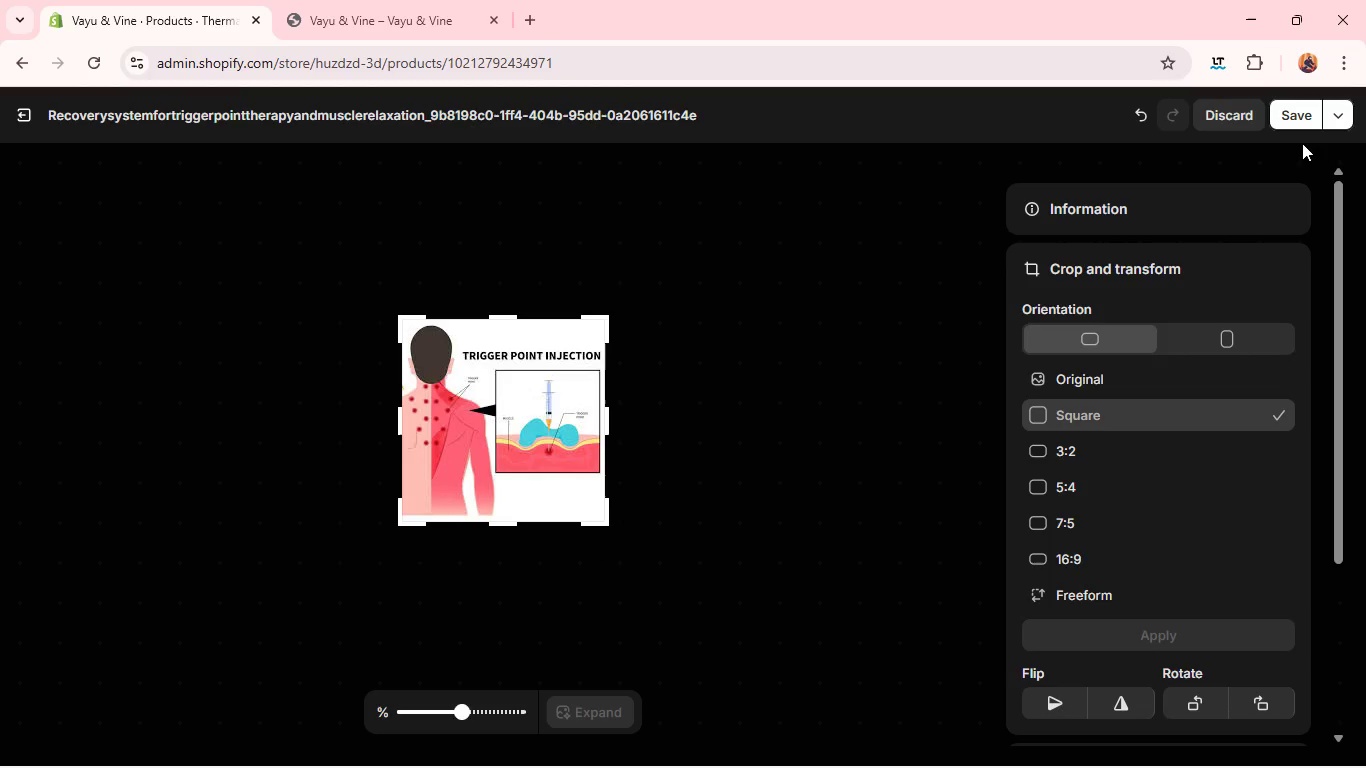 
left_click([1302, 143])
 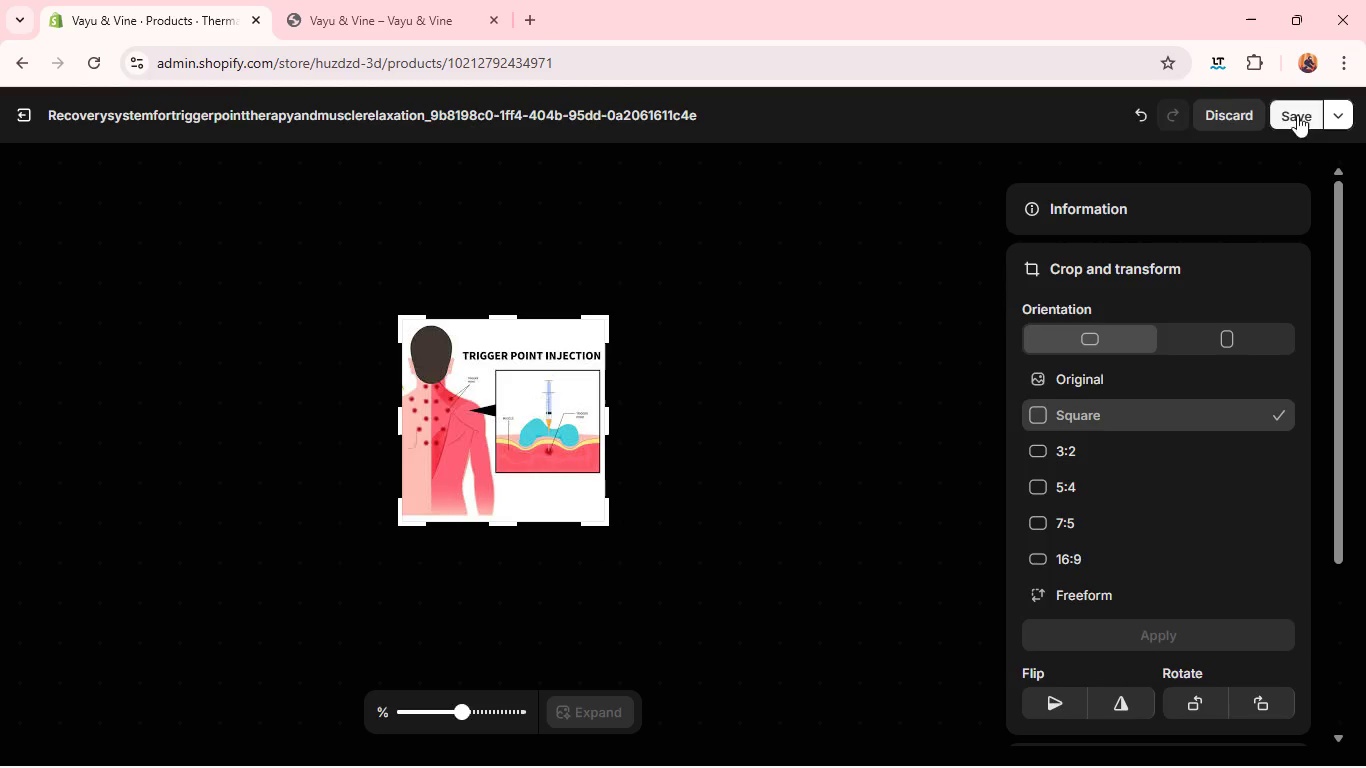 
left_click([1297, 115])
 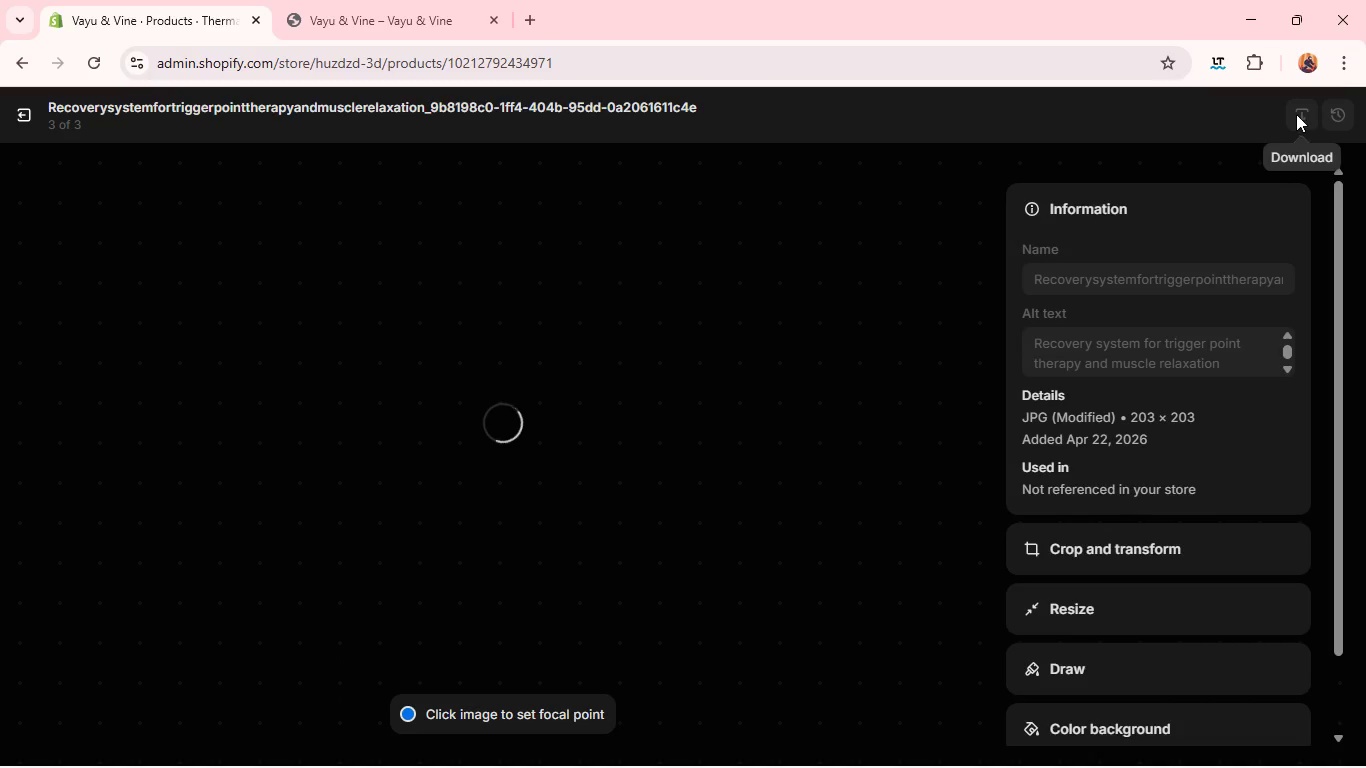 
wait(13.14)
 